 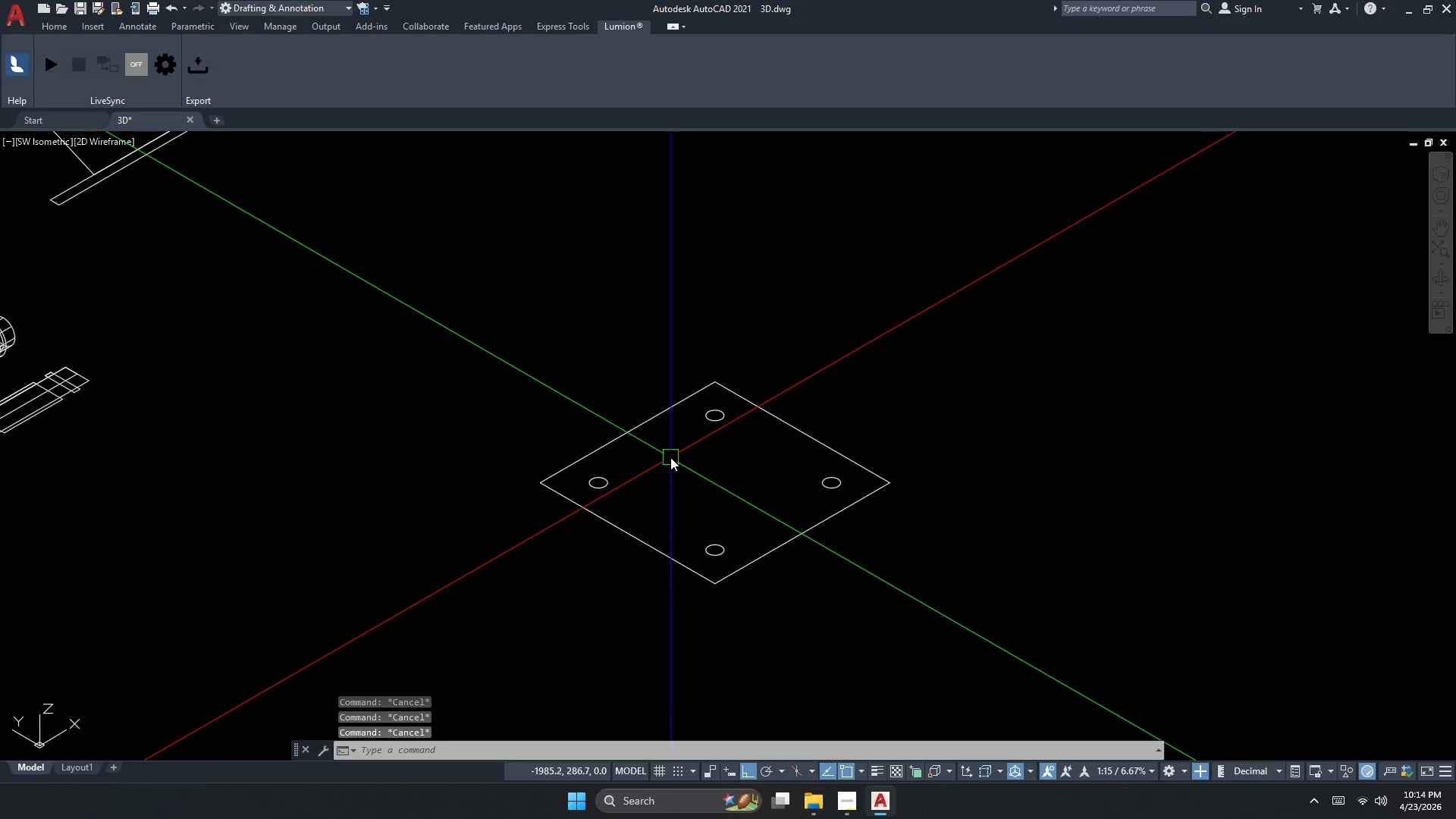 
key(Escape)
 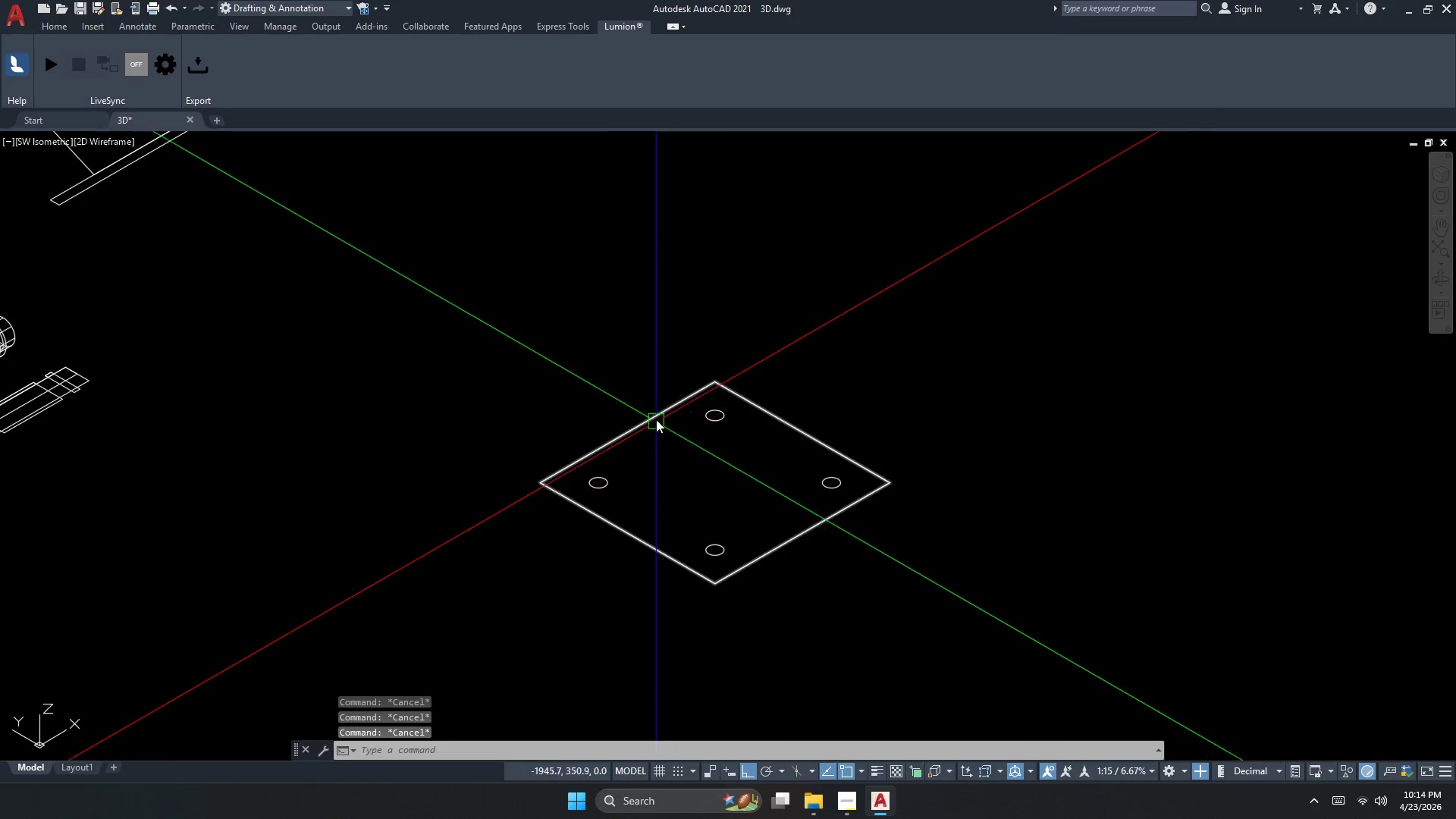 
scroll: coordinate [676, 456], scroll_direction: up, amount: 2.0
 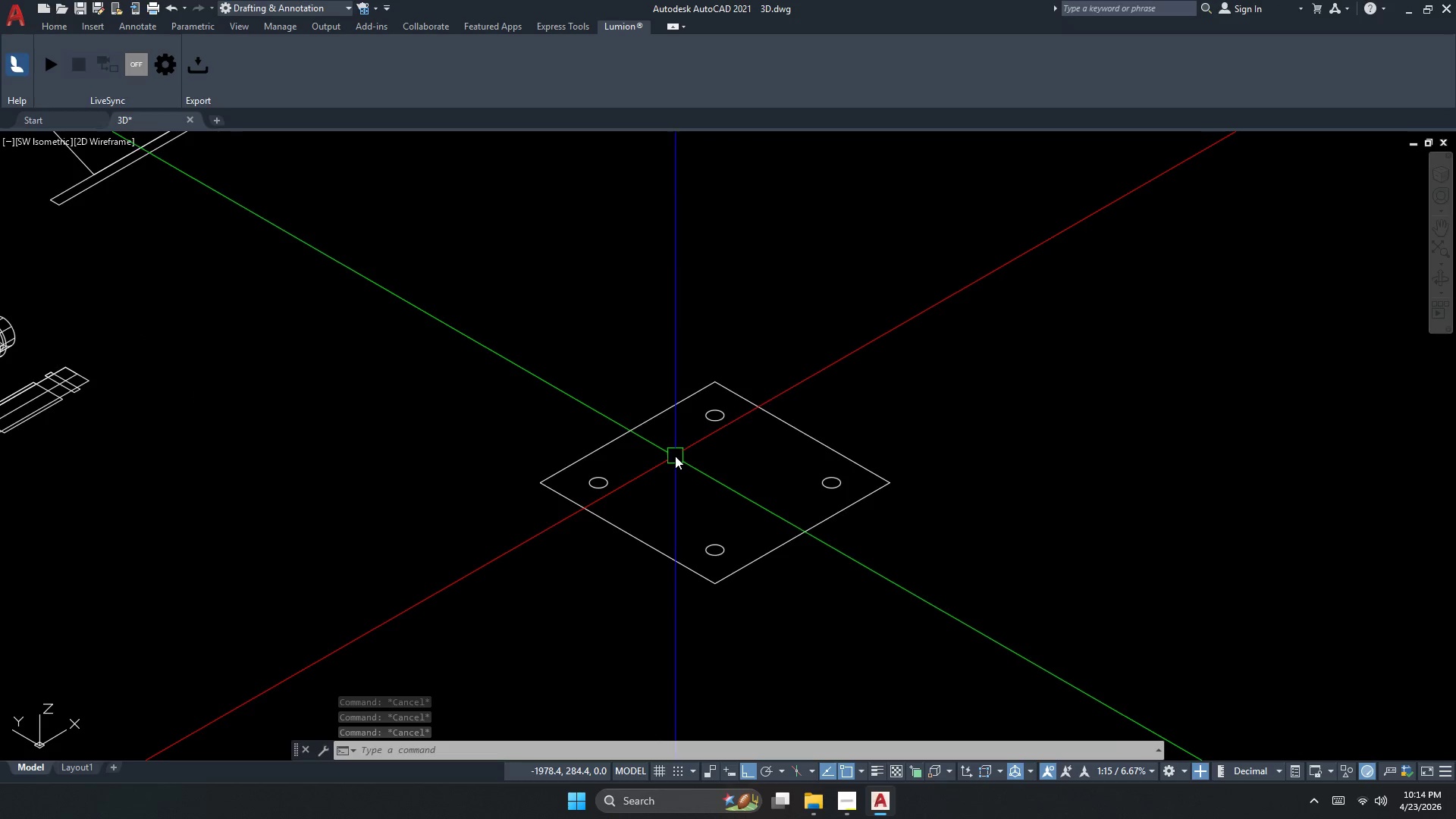 
type(press)
key(Escape)
key(Escape)
key(Escape)
type(press)
 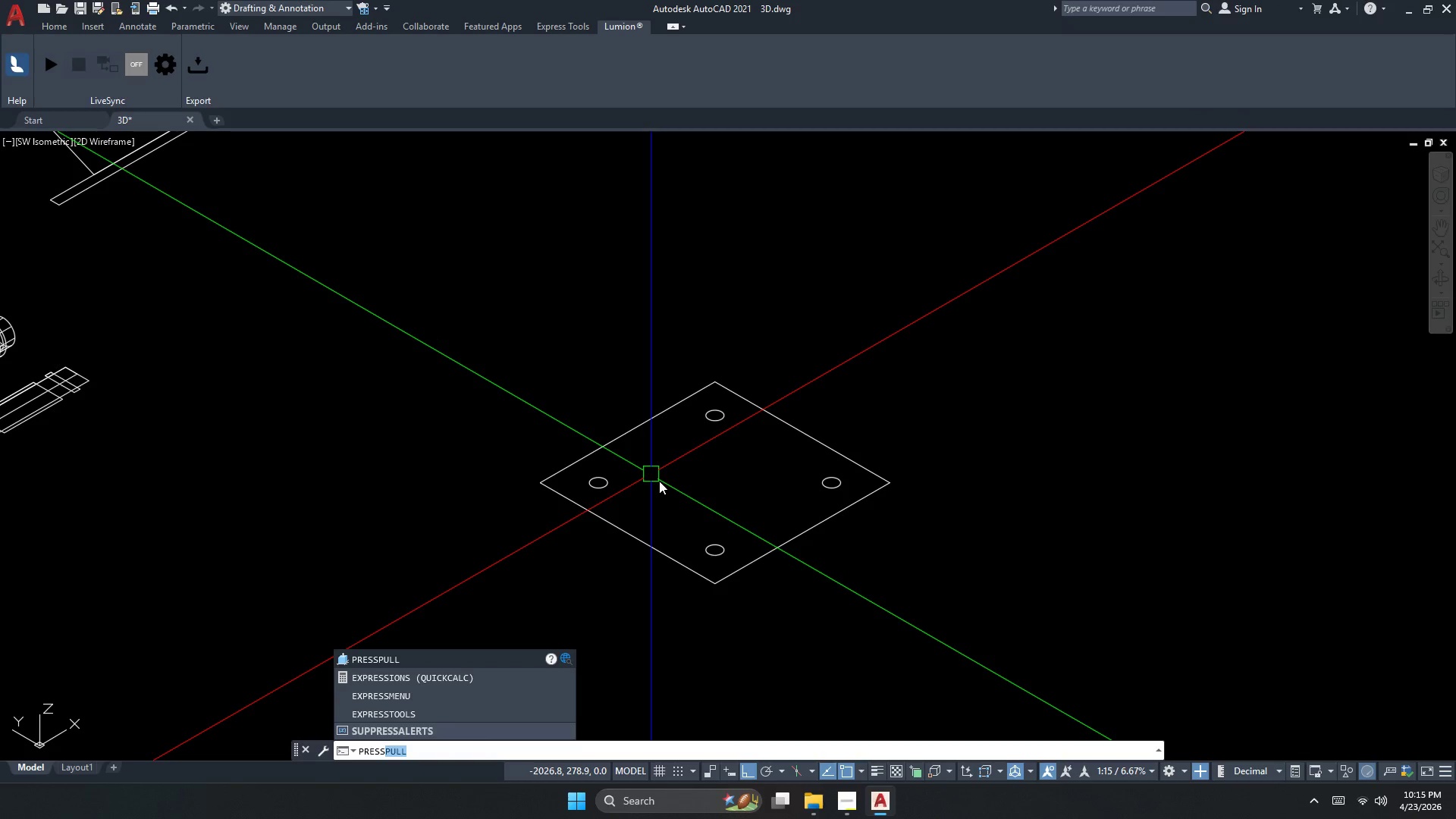 
key(Space)
 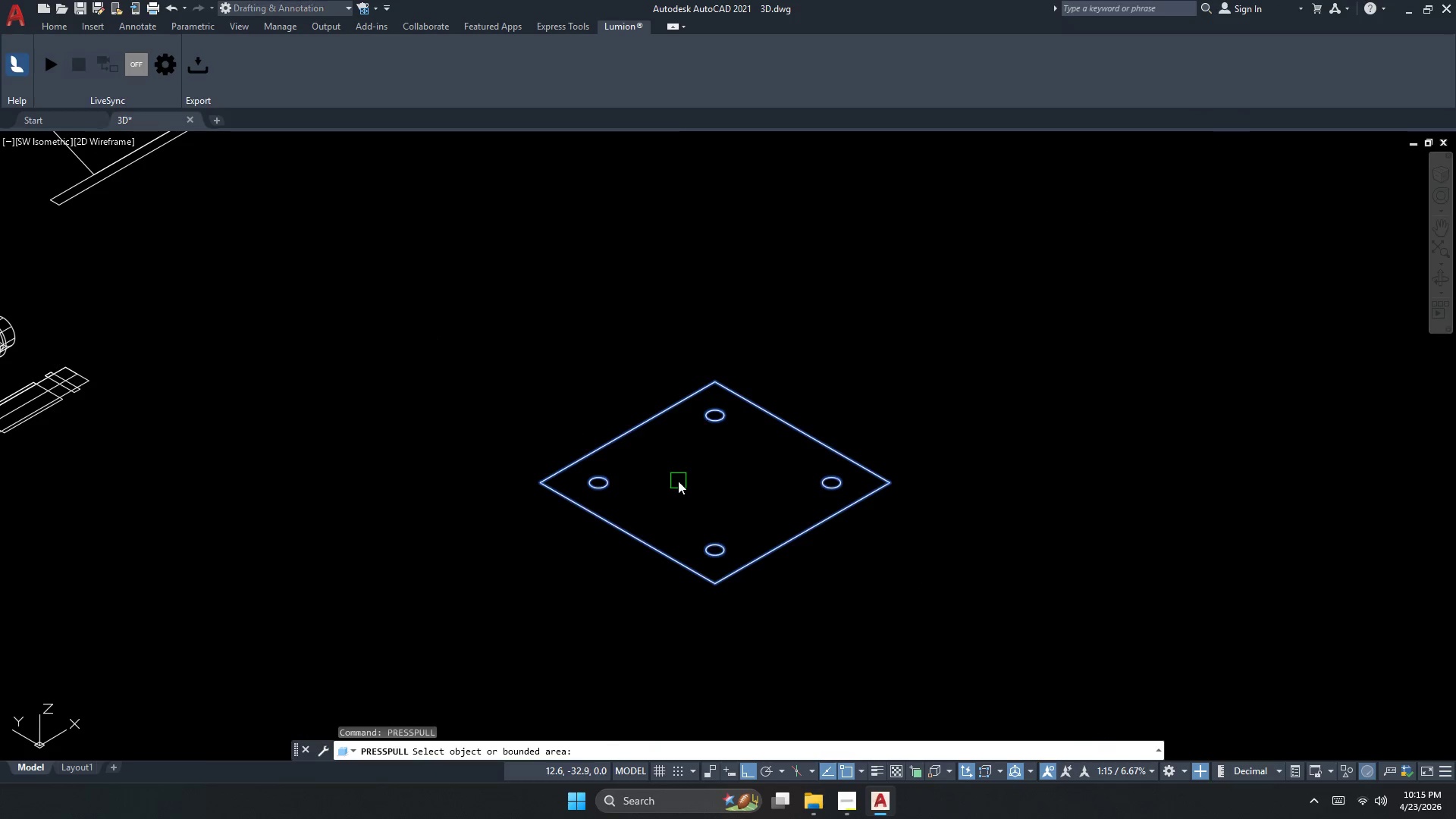 
left_click([679, 481])
 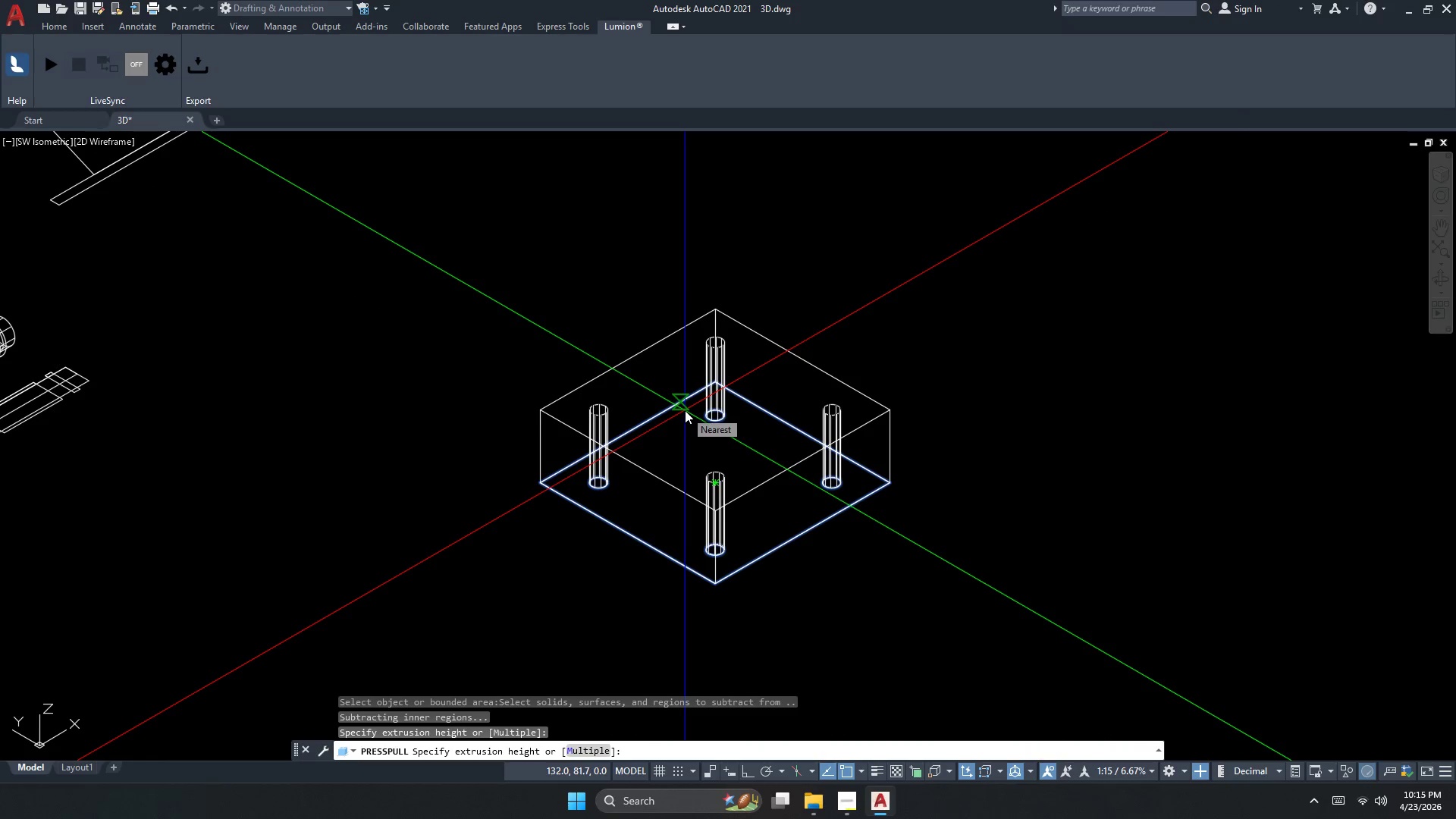 
key(Numpad1)
 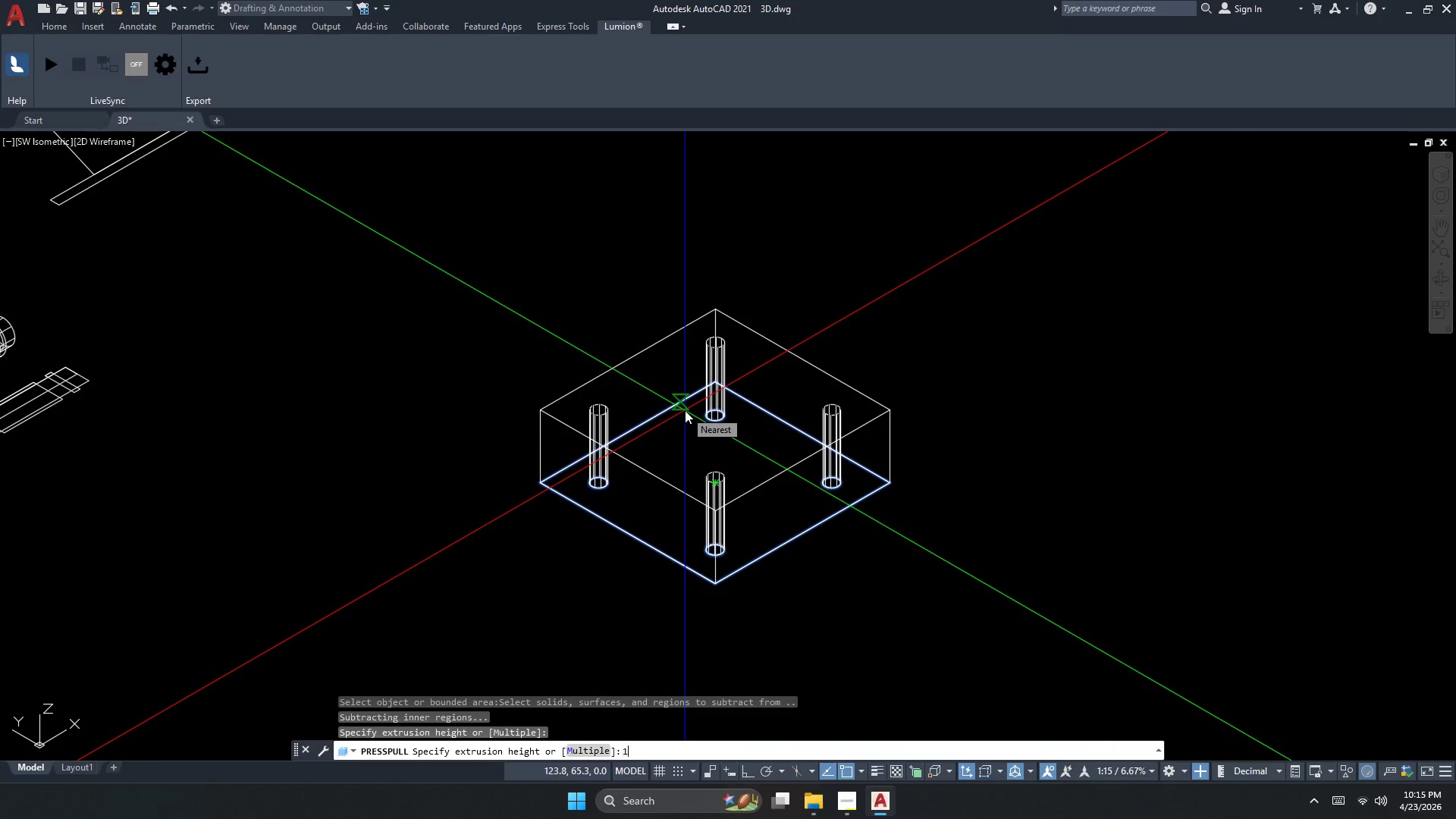 
key(Numpad5)
 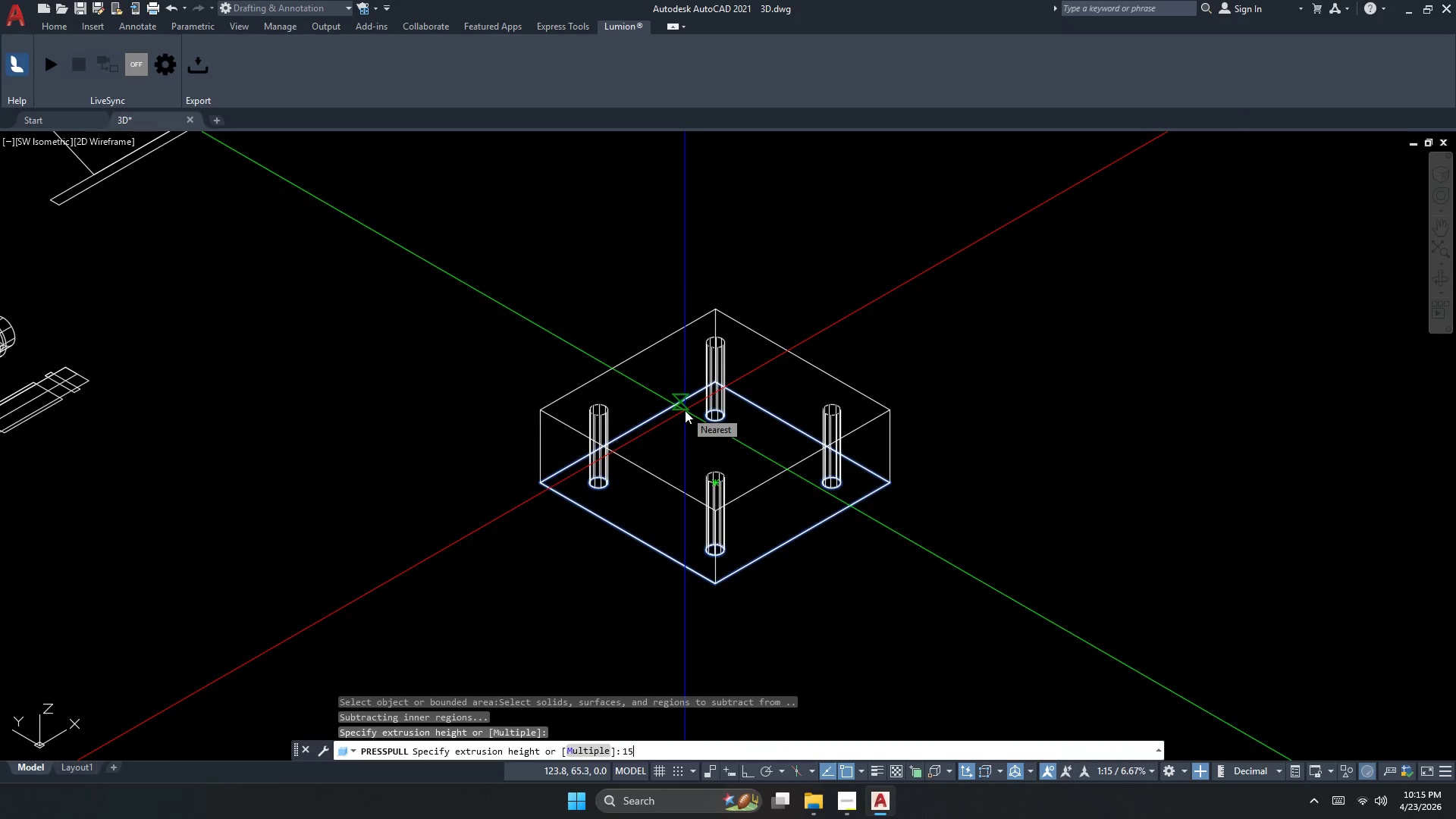 
key(NumpadEnter)
 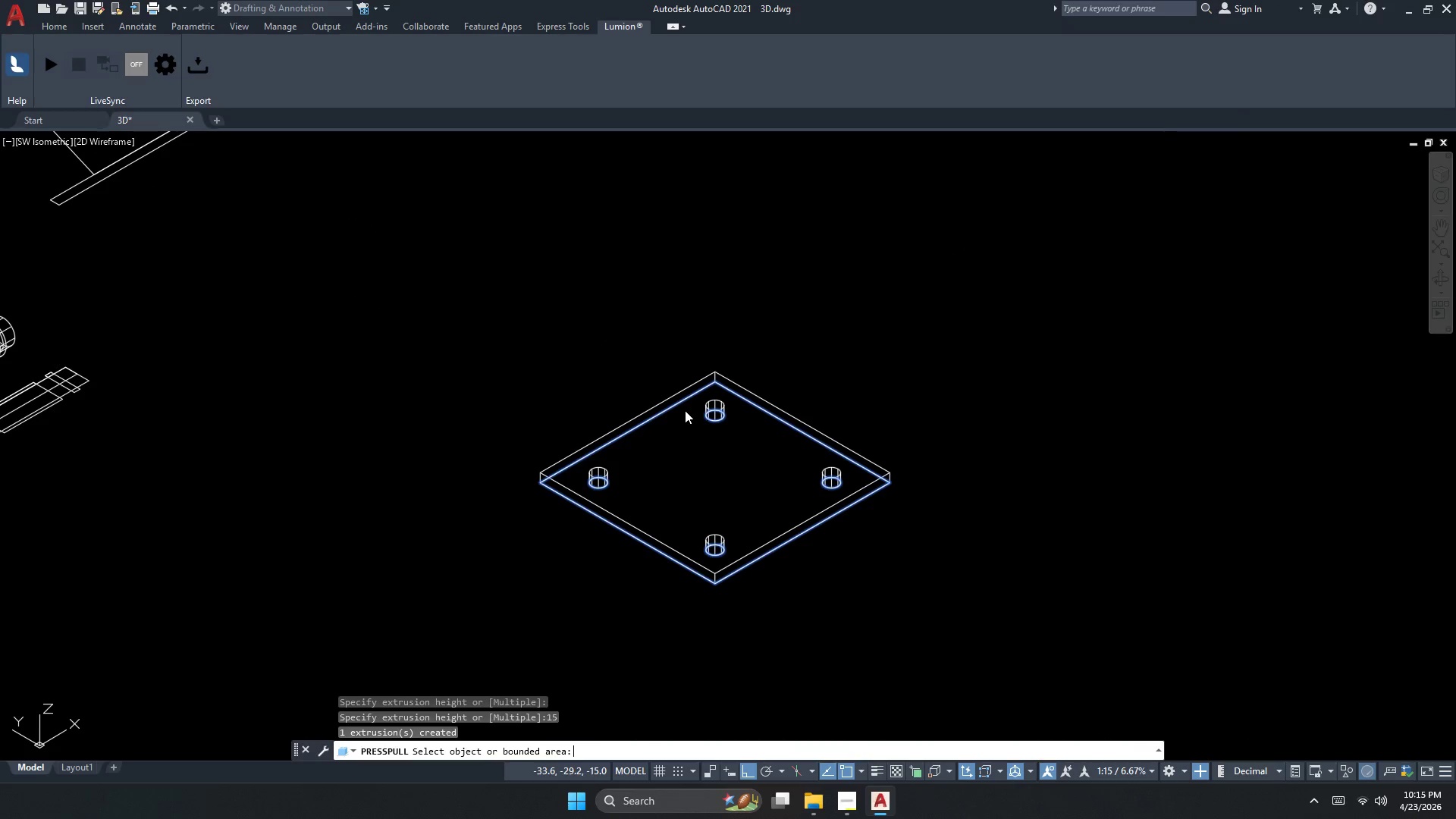 
key(Escape)
 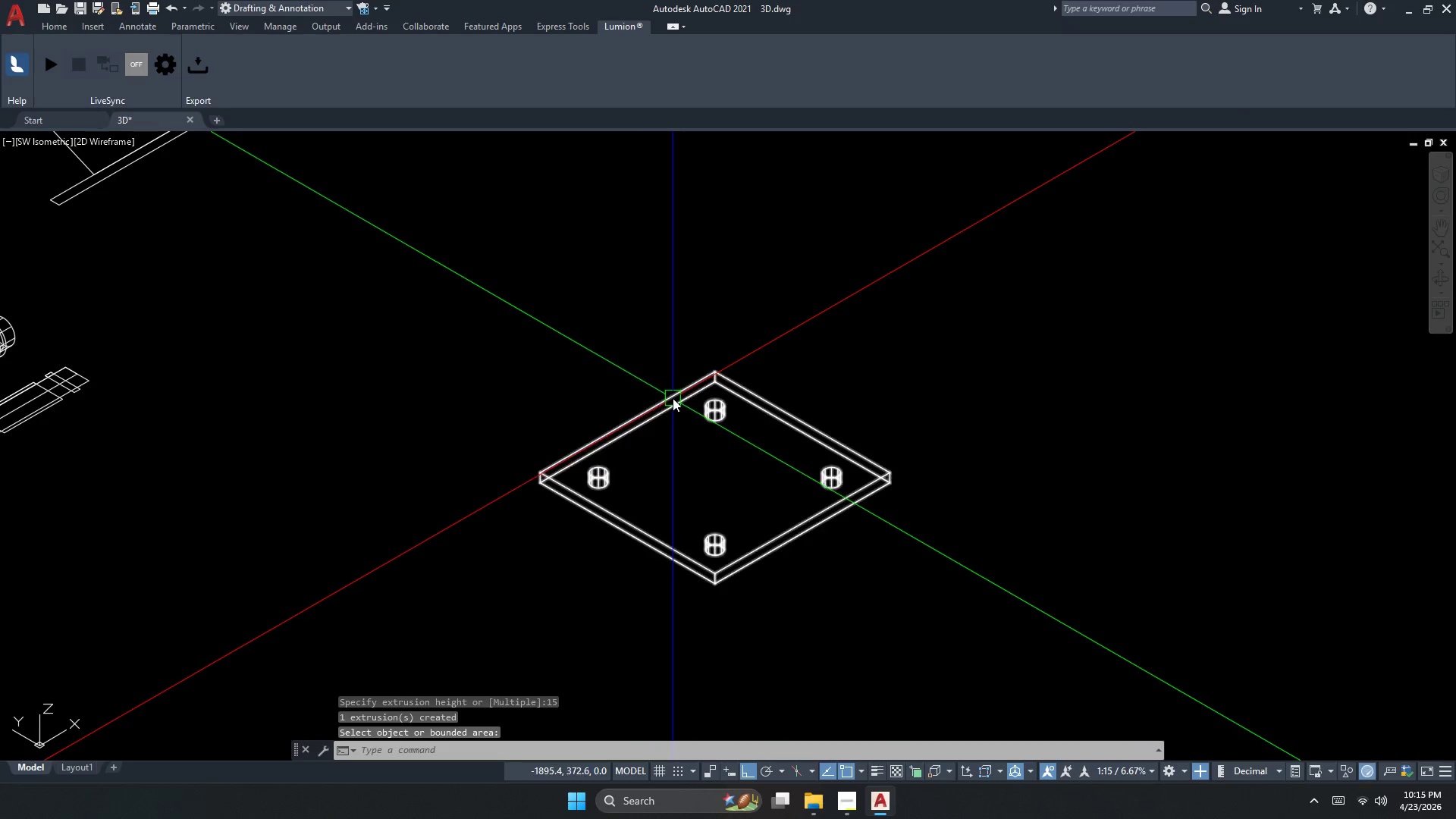 
left_click([673, 394])
 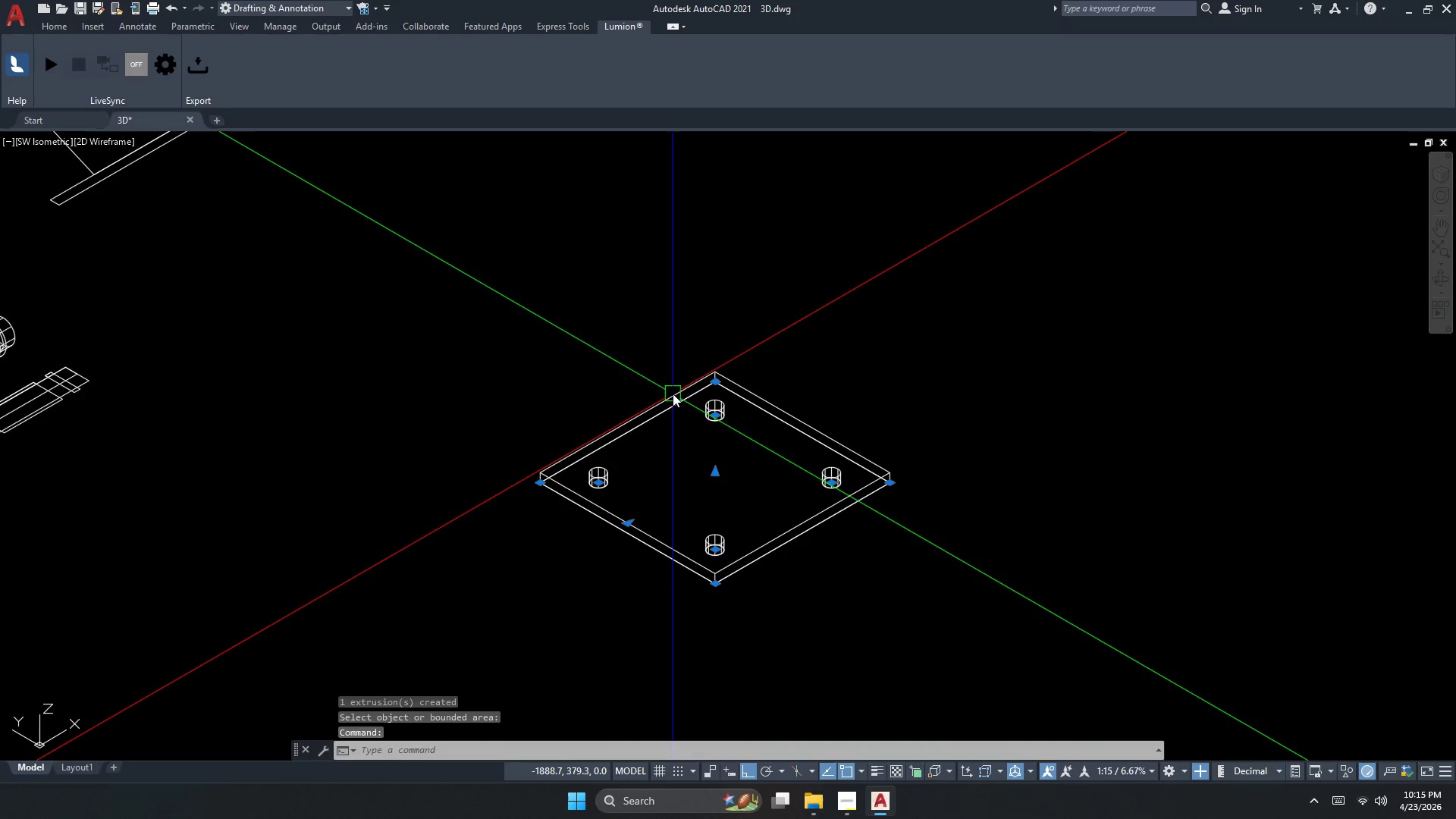 
key(M)
 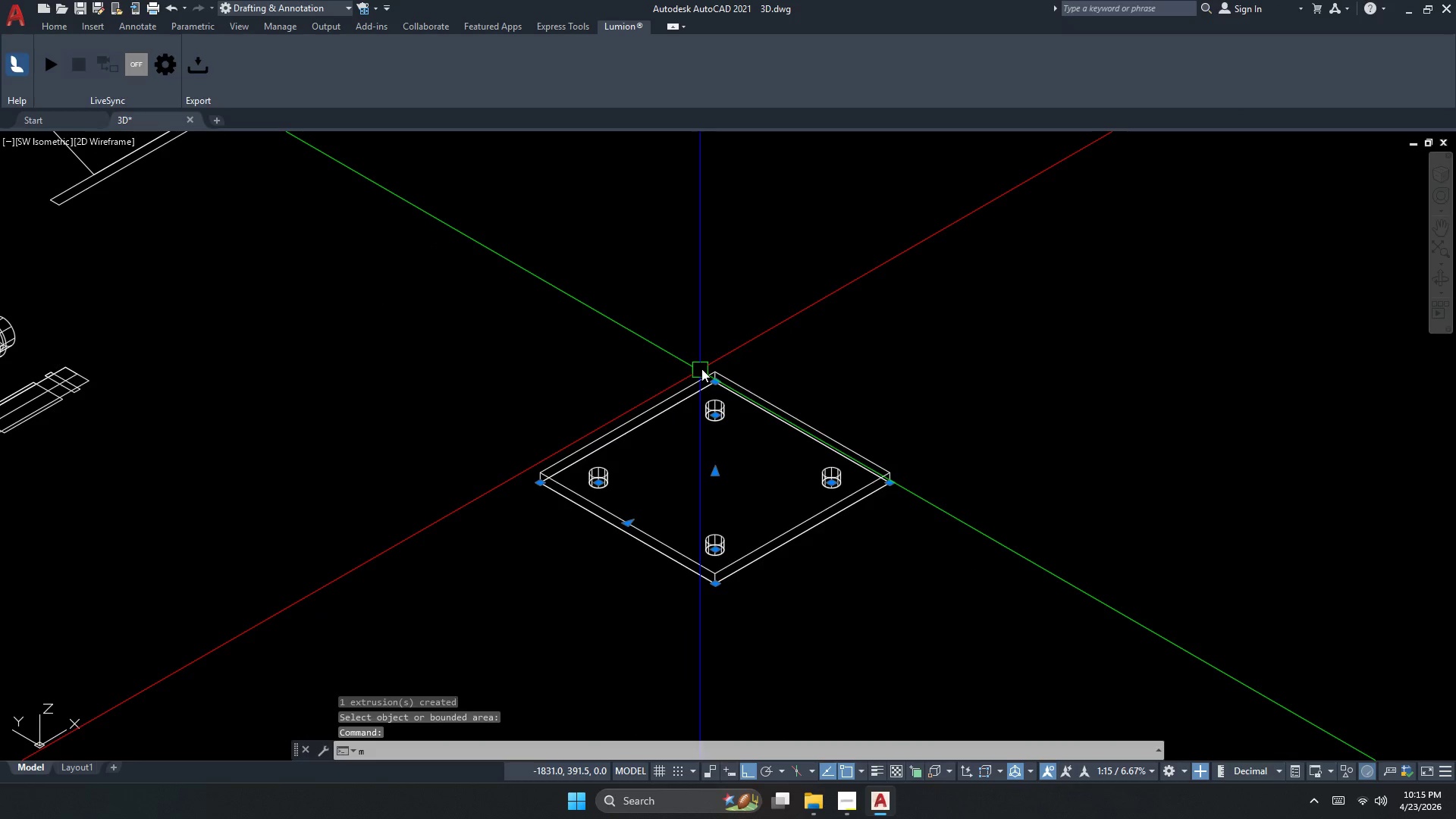 
key(Space)
 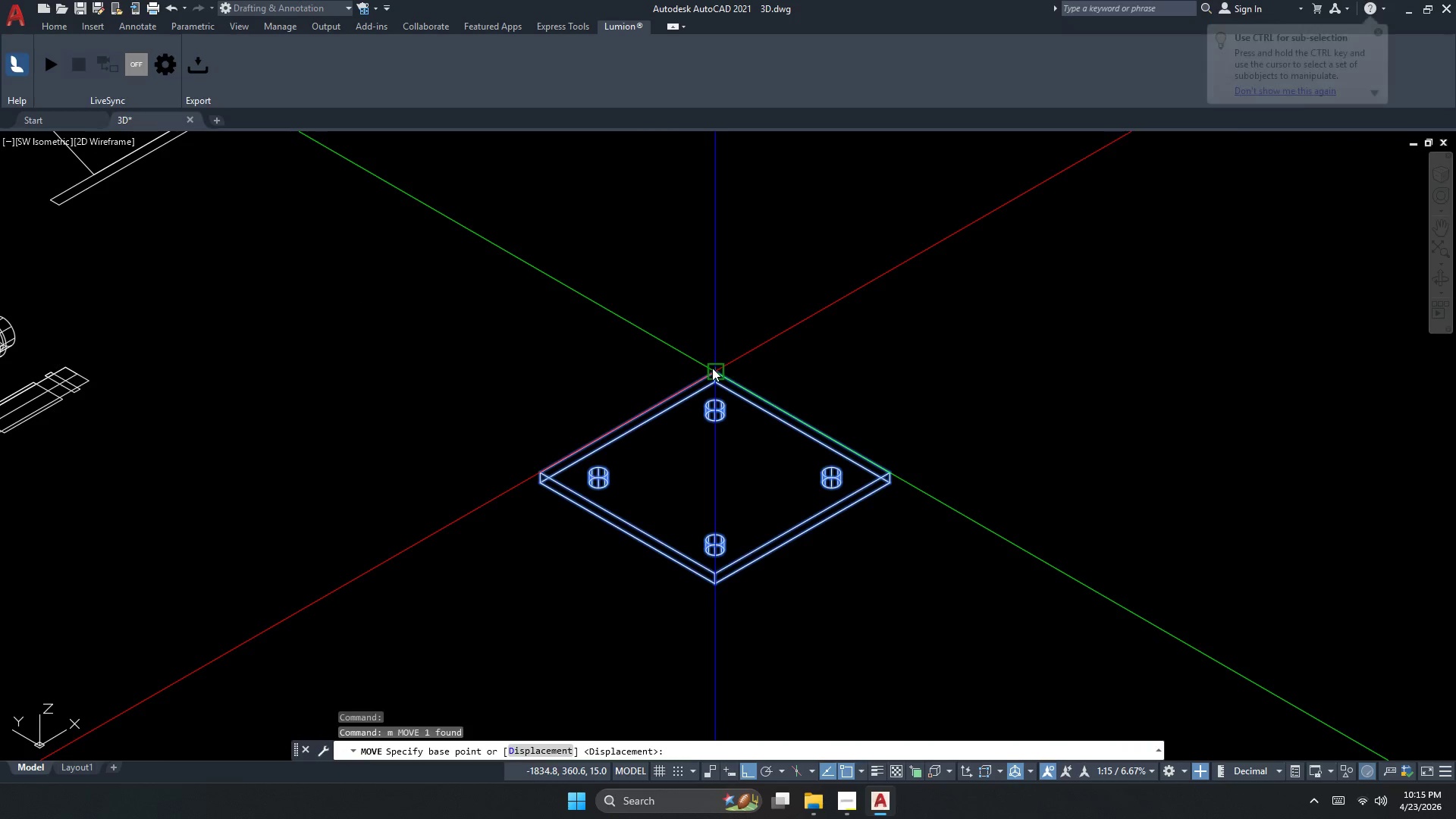 
left_click_drag(start_coordinate=[712, 368], to_coordinate=[712, 375])
 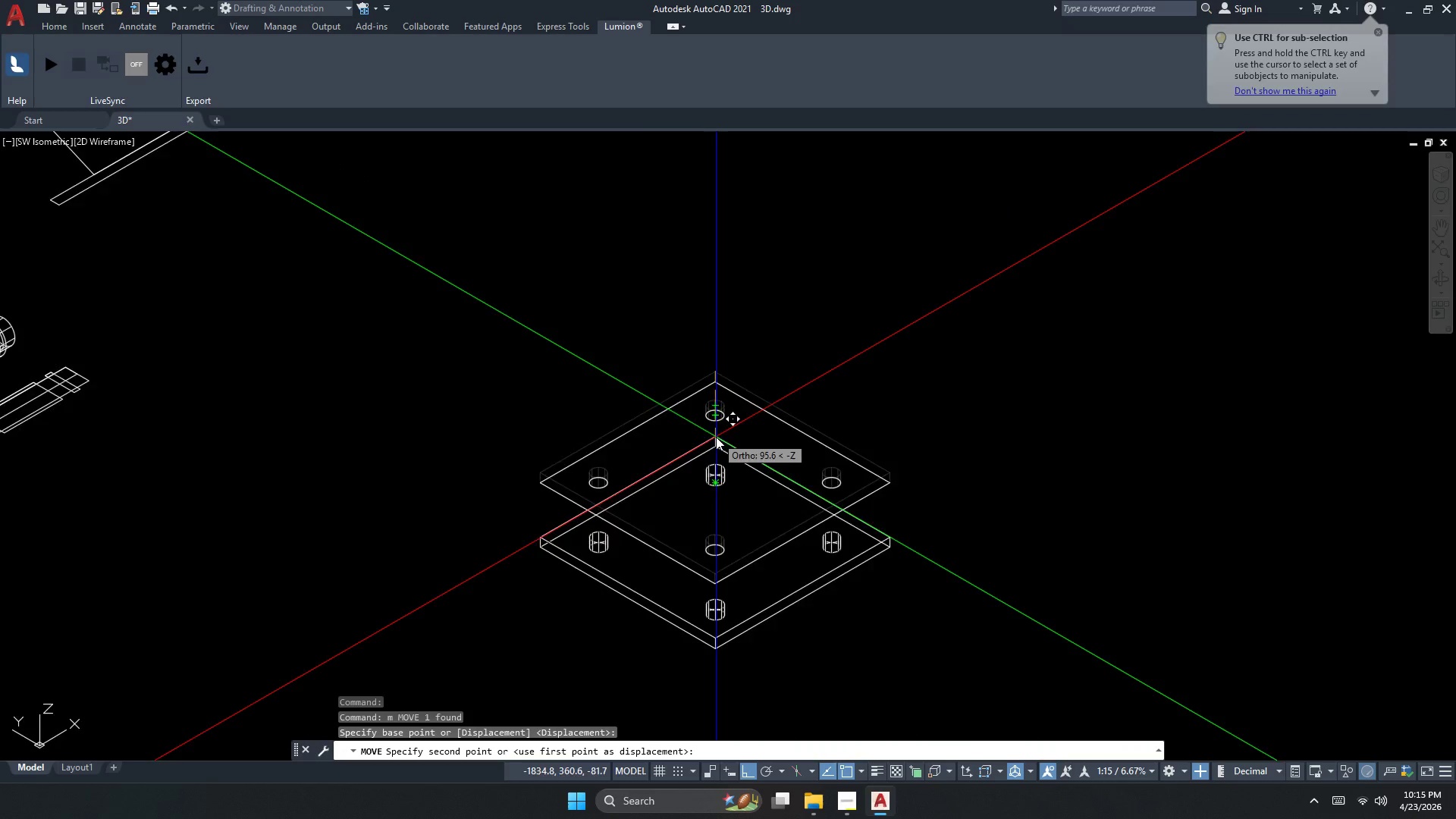 
scroll: coordinate [716, 437], scroll_direction: down, amount: 2.0
 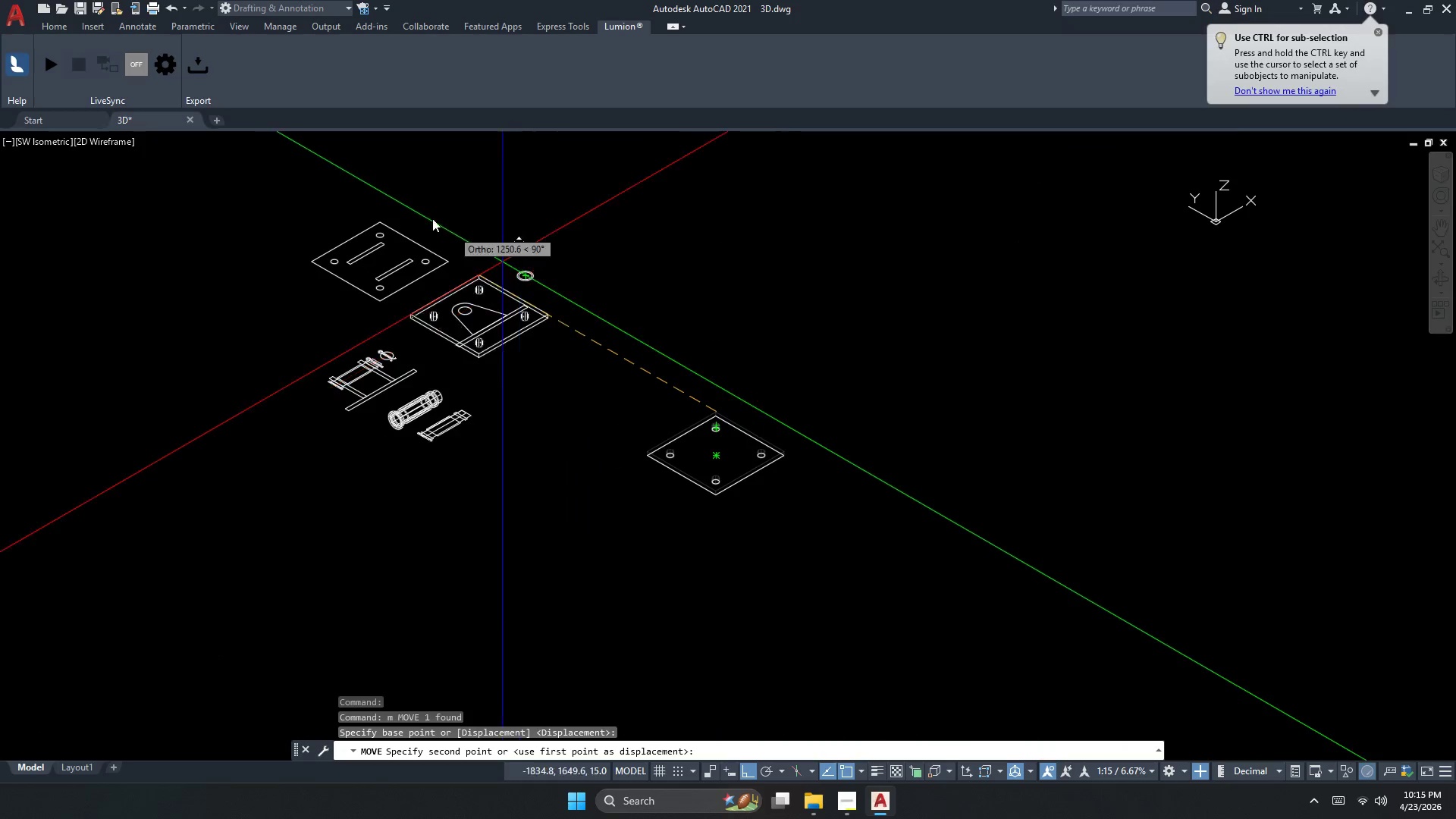 
scroll: coordinate [390, 203], scroll_direction: up, amount: 2.0
 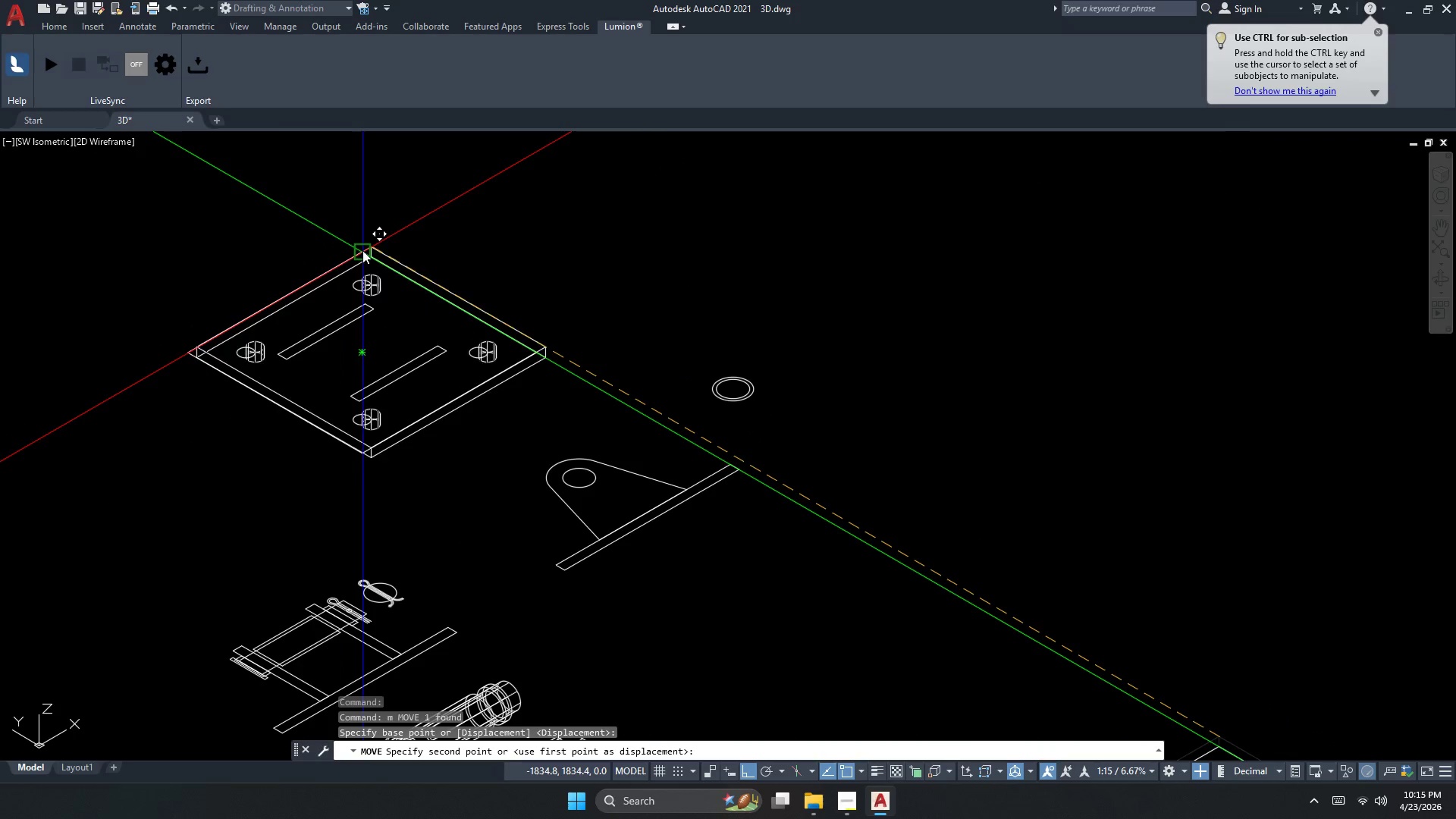 
left_click([363, 250])
 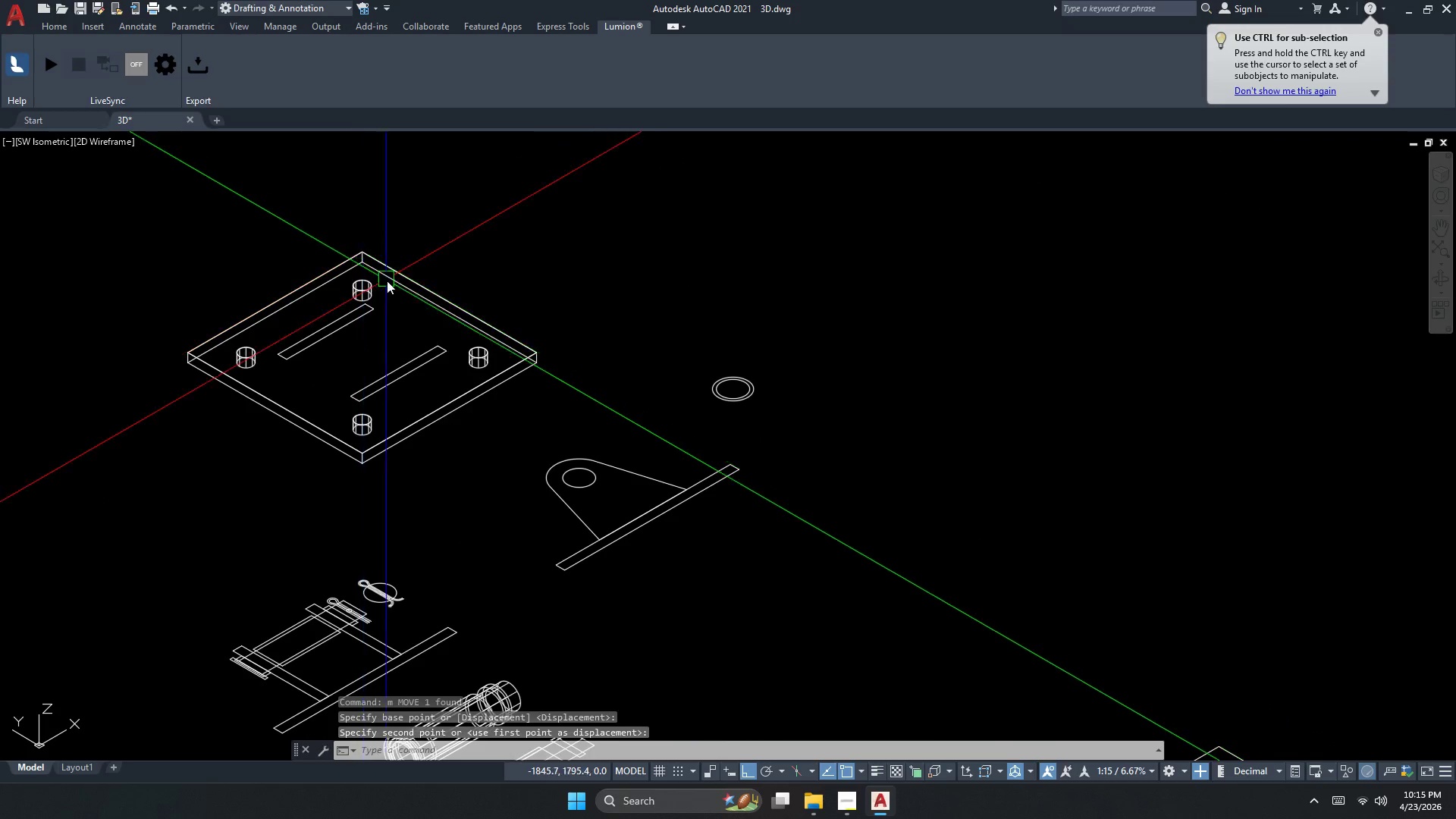 
key(Escape)
 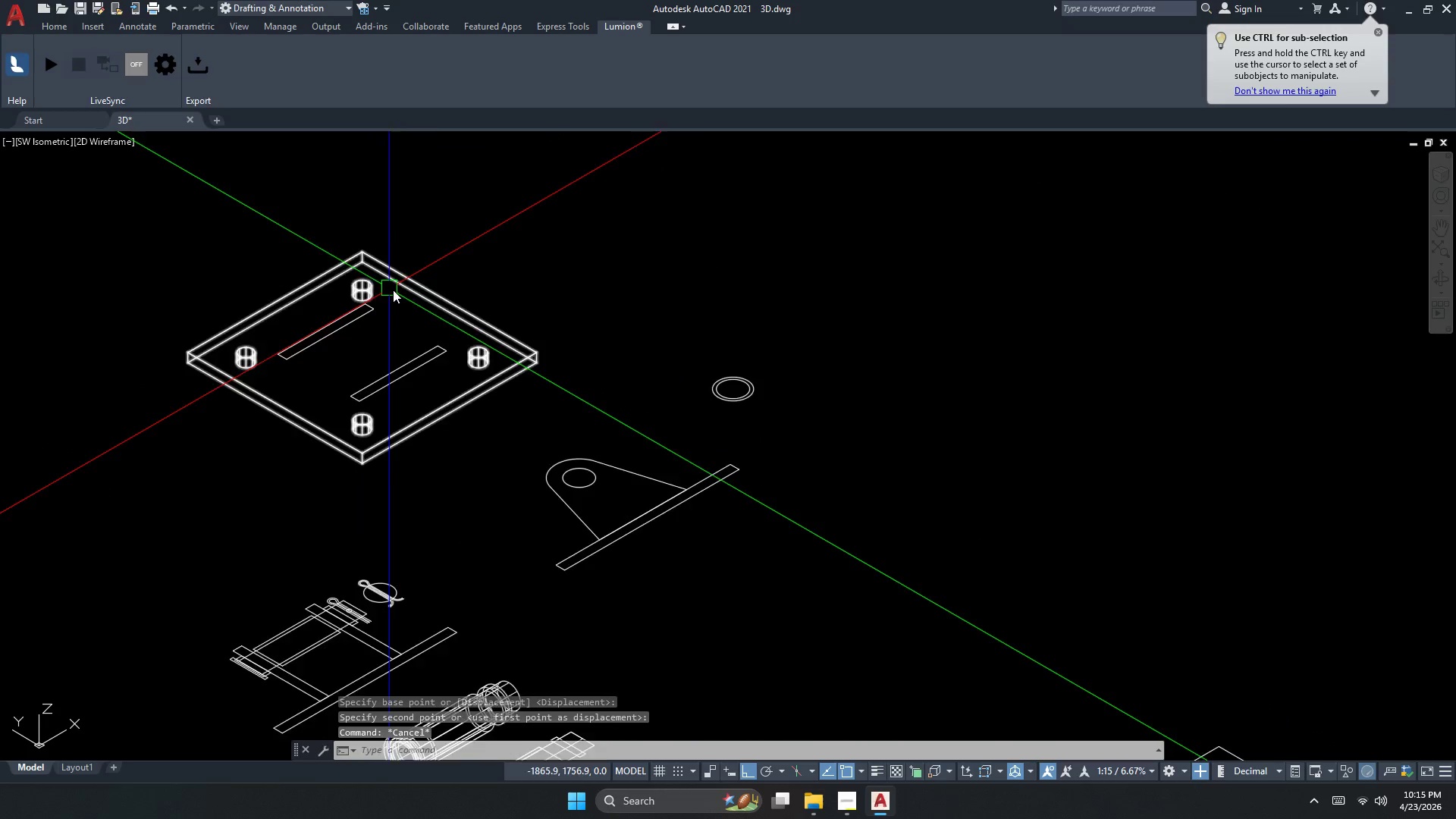 
scroll: coordinate [398, 293], scroll_direction: down, amount: 1.0
 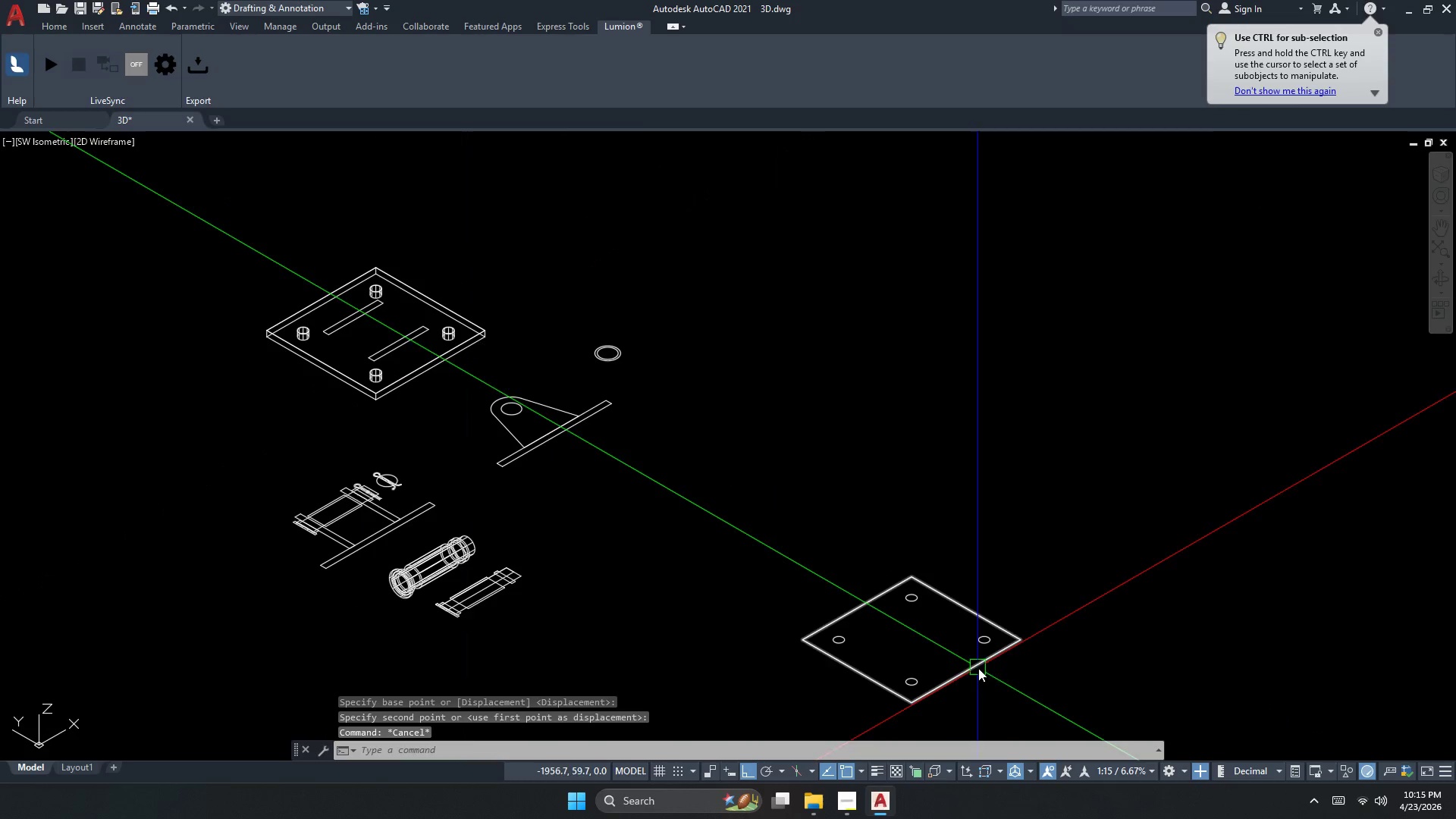 
left_click_drag(start_coordinate=[1012, 692], to_coordinate=[979, 682])
 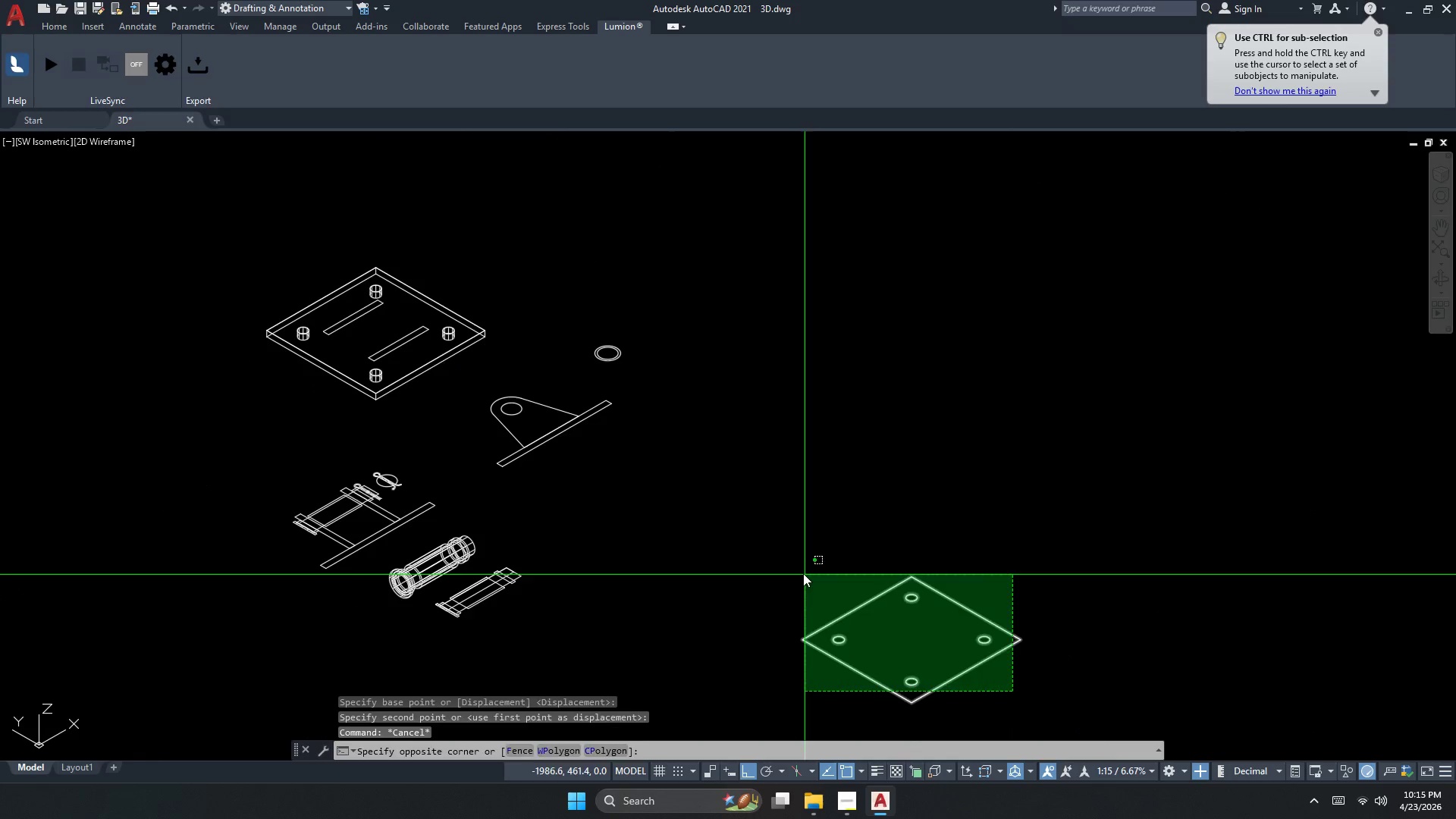 
double_click([802, 573])
 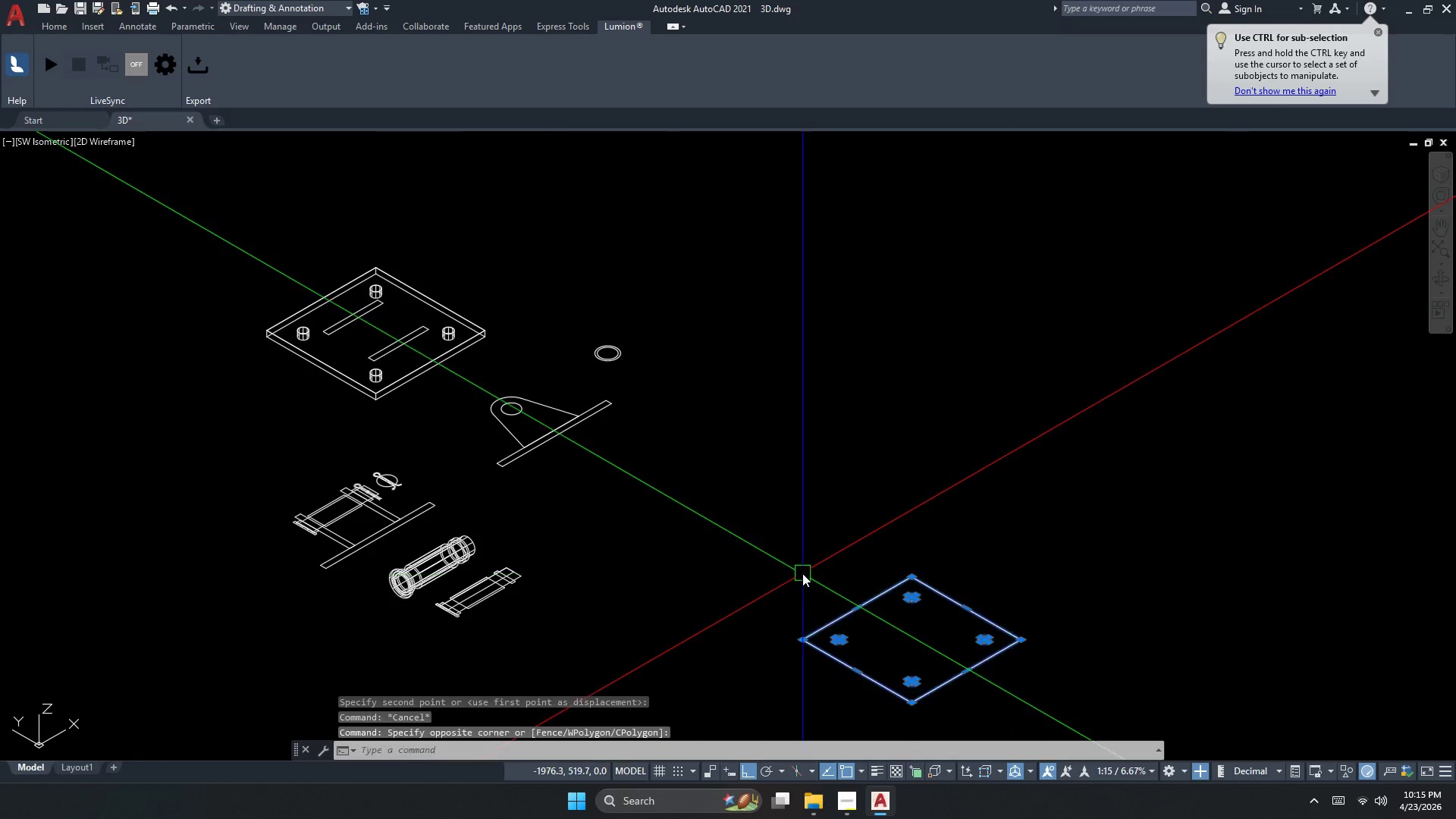 
key(E)
 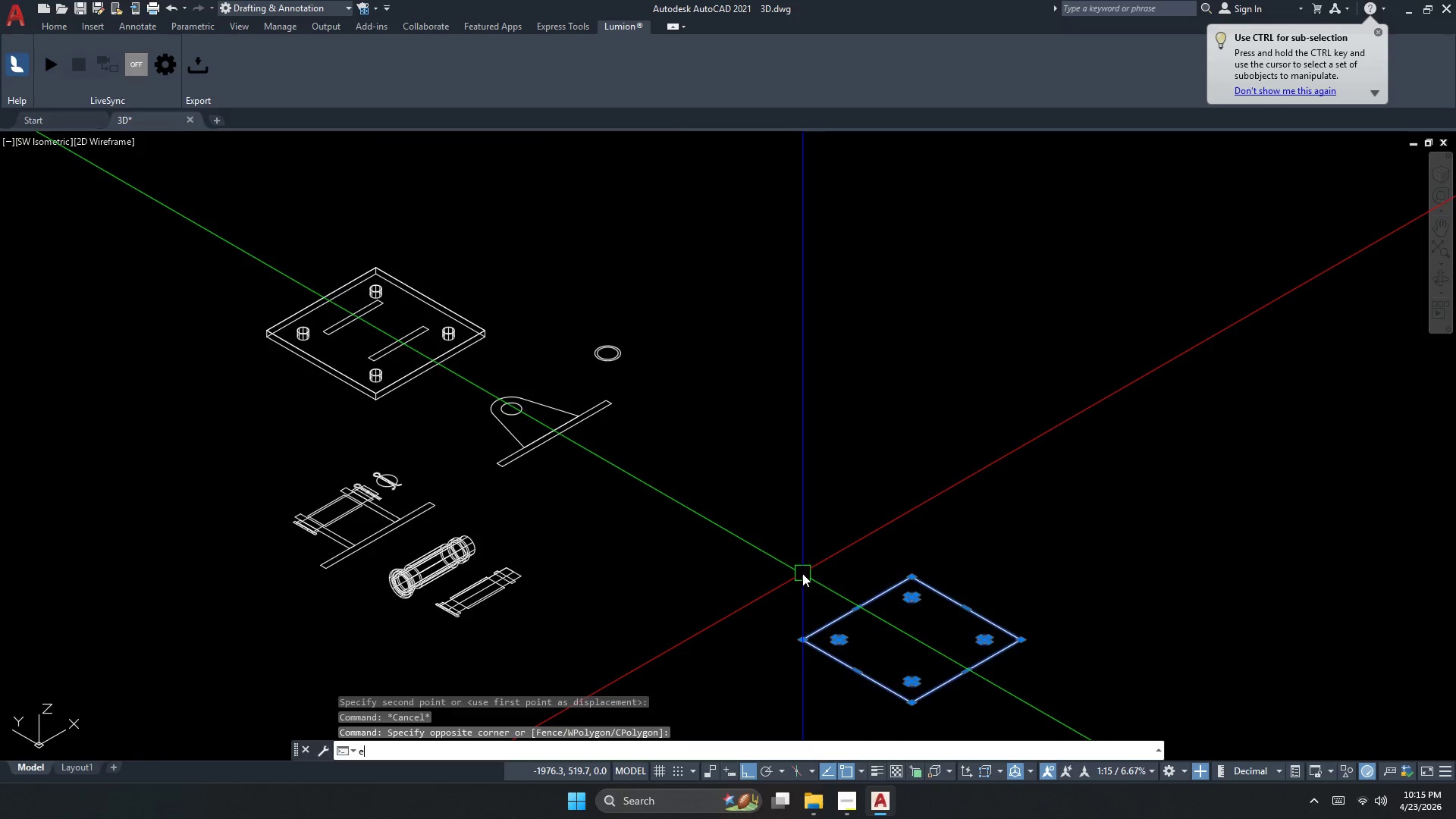 
key(Space)
 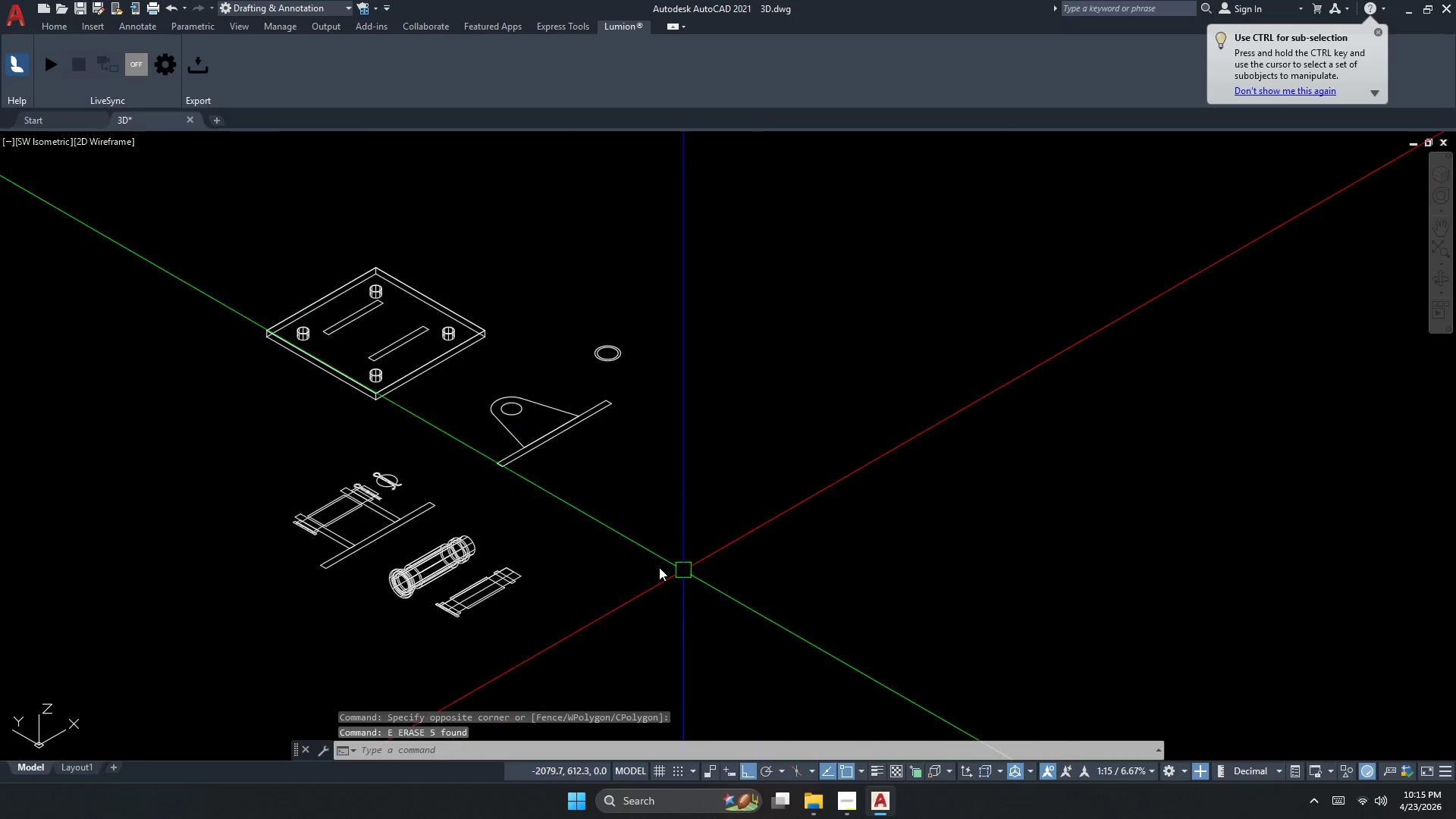 
key(Escape)
 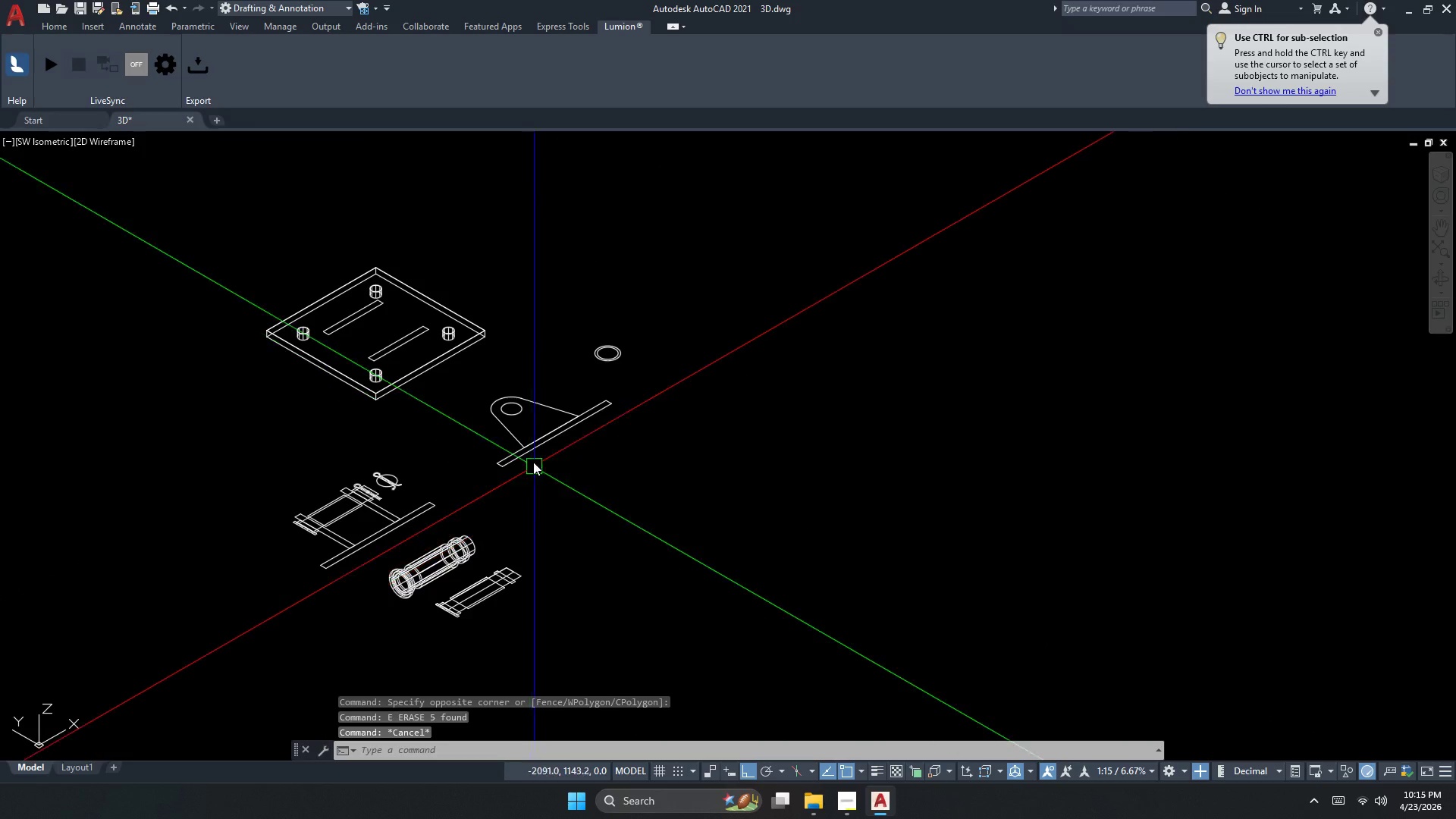 
left_click_drag(start_coordinate=[513, 406], to_coordinate=[477, 366])
 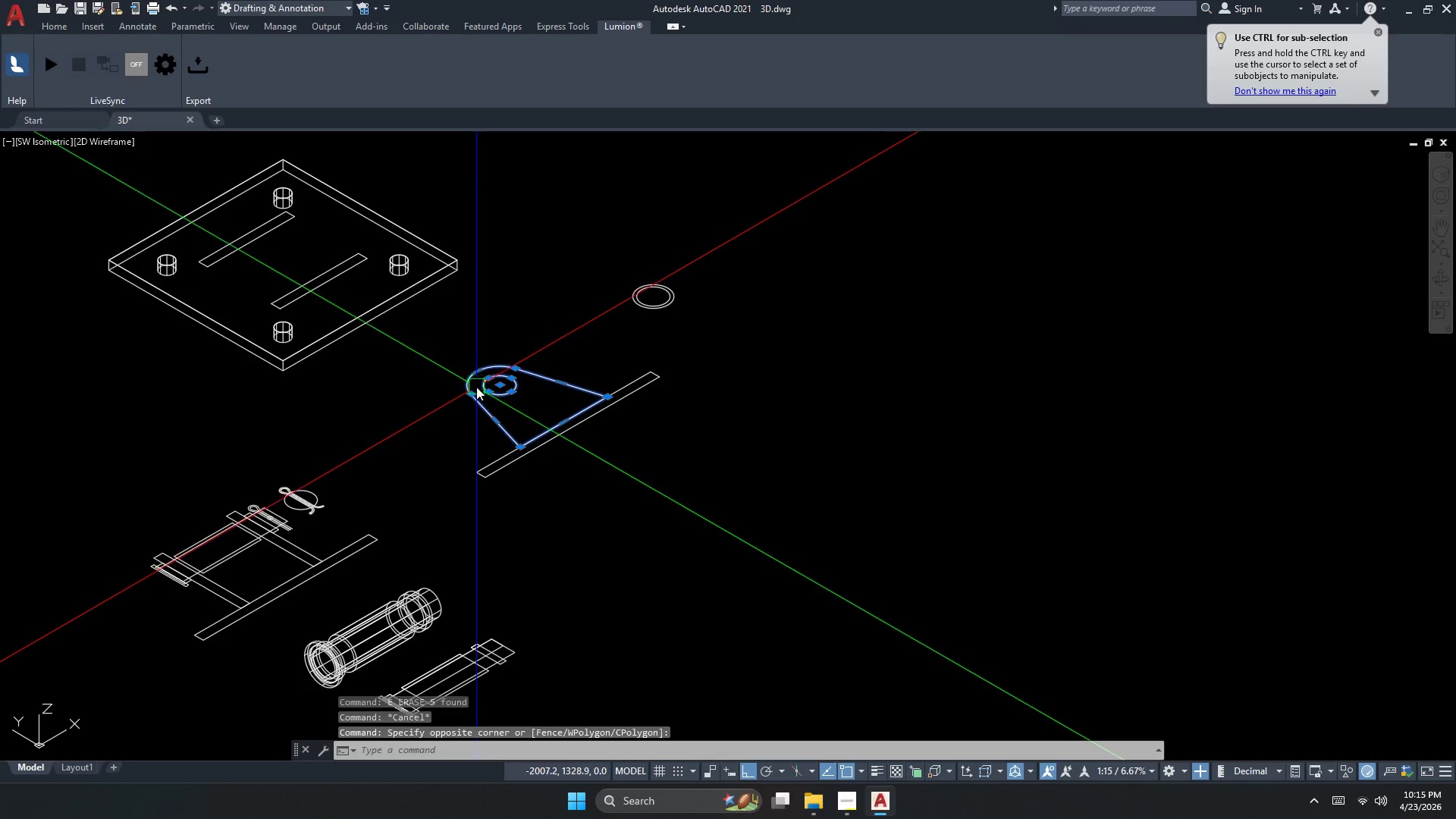 
scroll: coordinate [529, 449], scroll_direction: up, amount: 1.0
 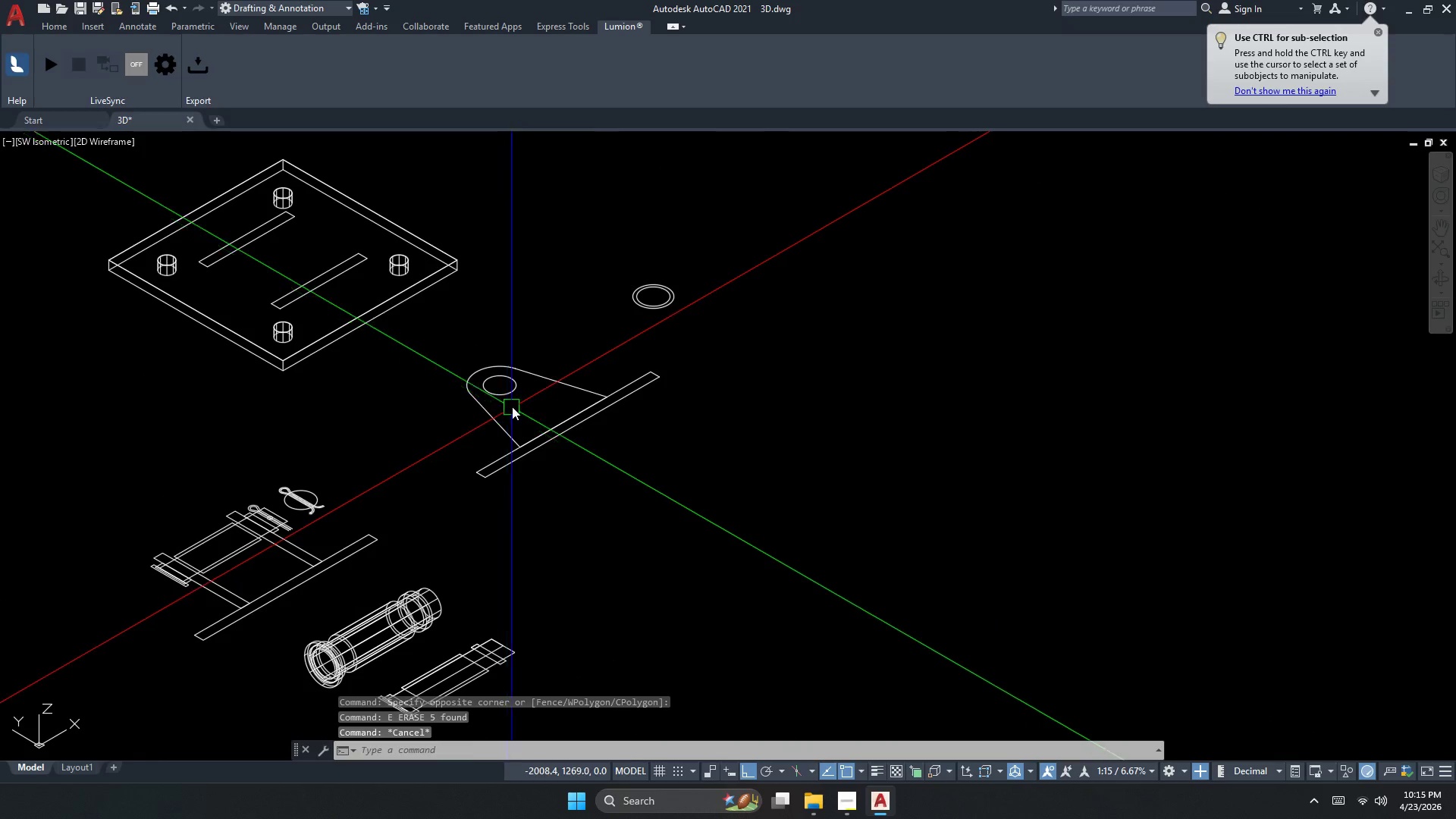 
double_click([477, 366])
 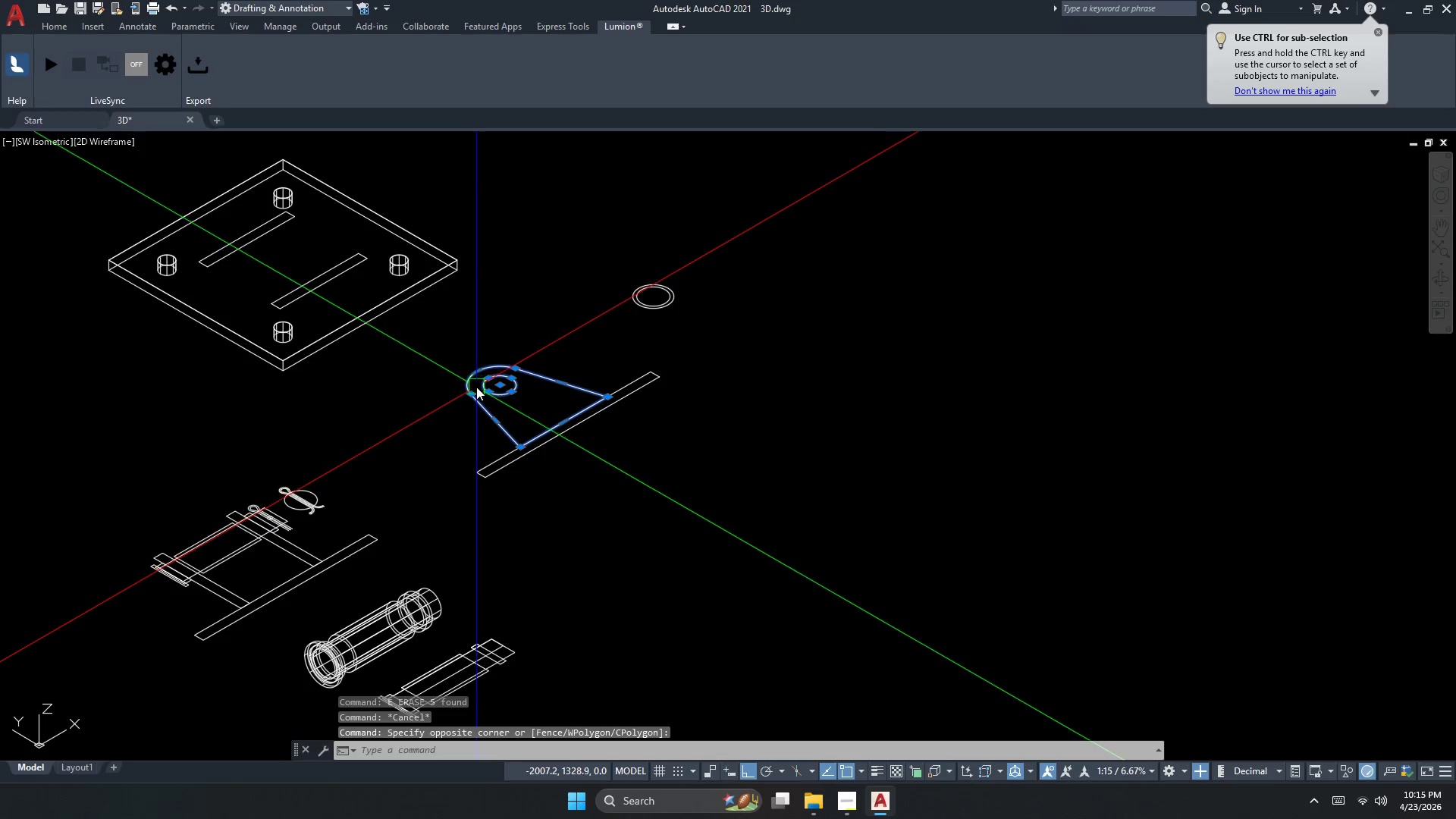 
type(co )
 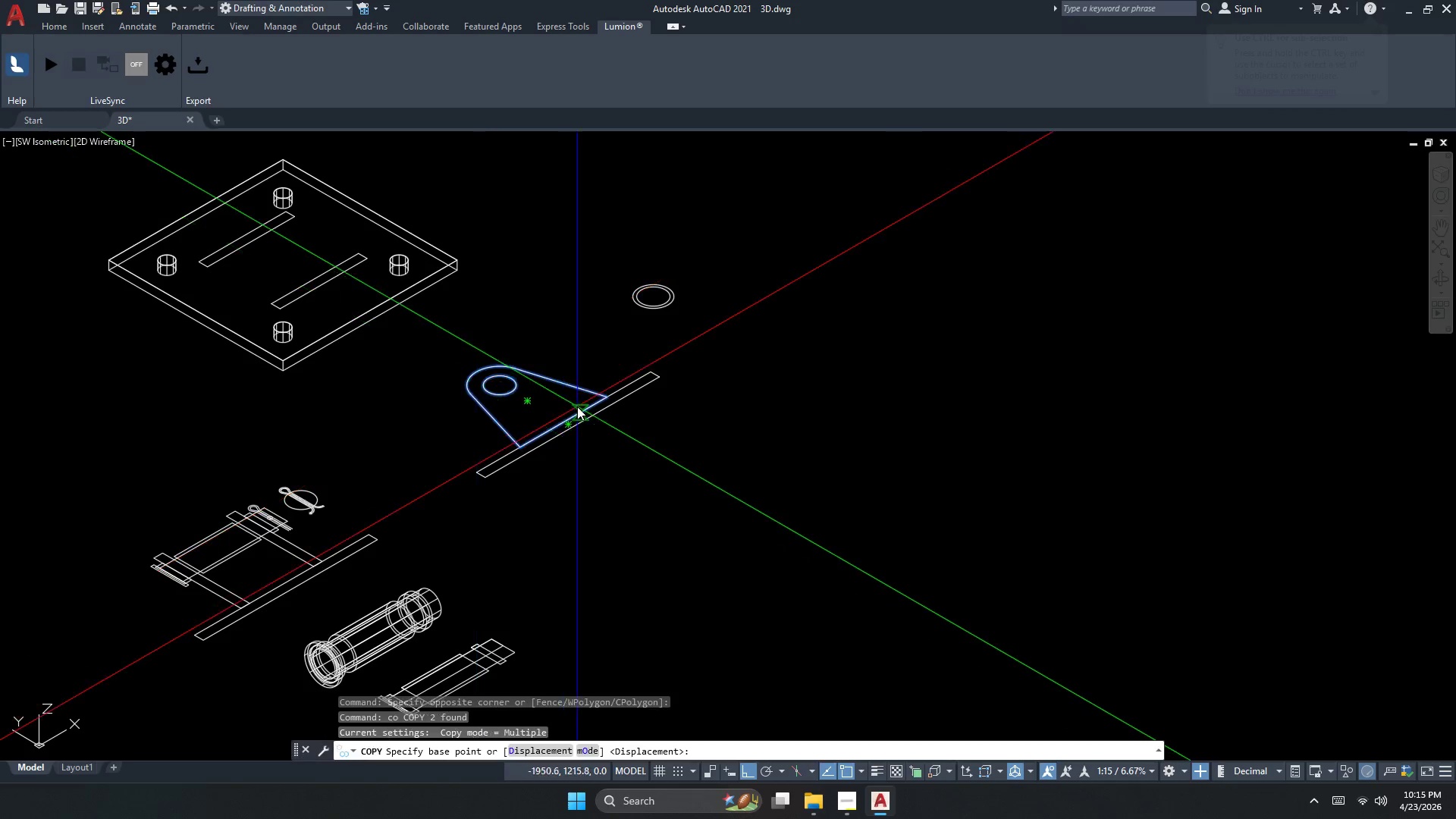 
left_click_drag(start_coordinate=[577, 406], to_coordinate=[615, 421])
 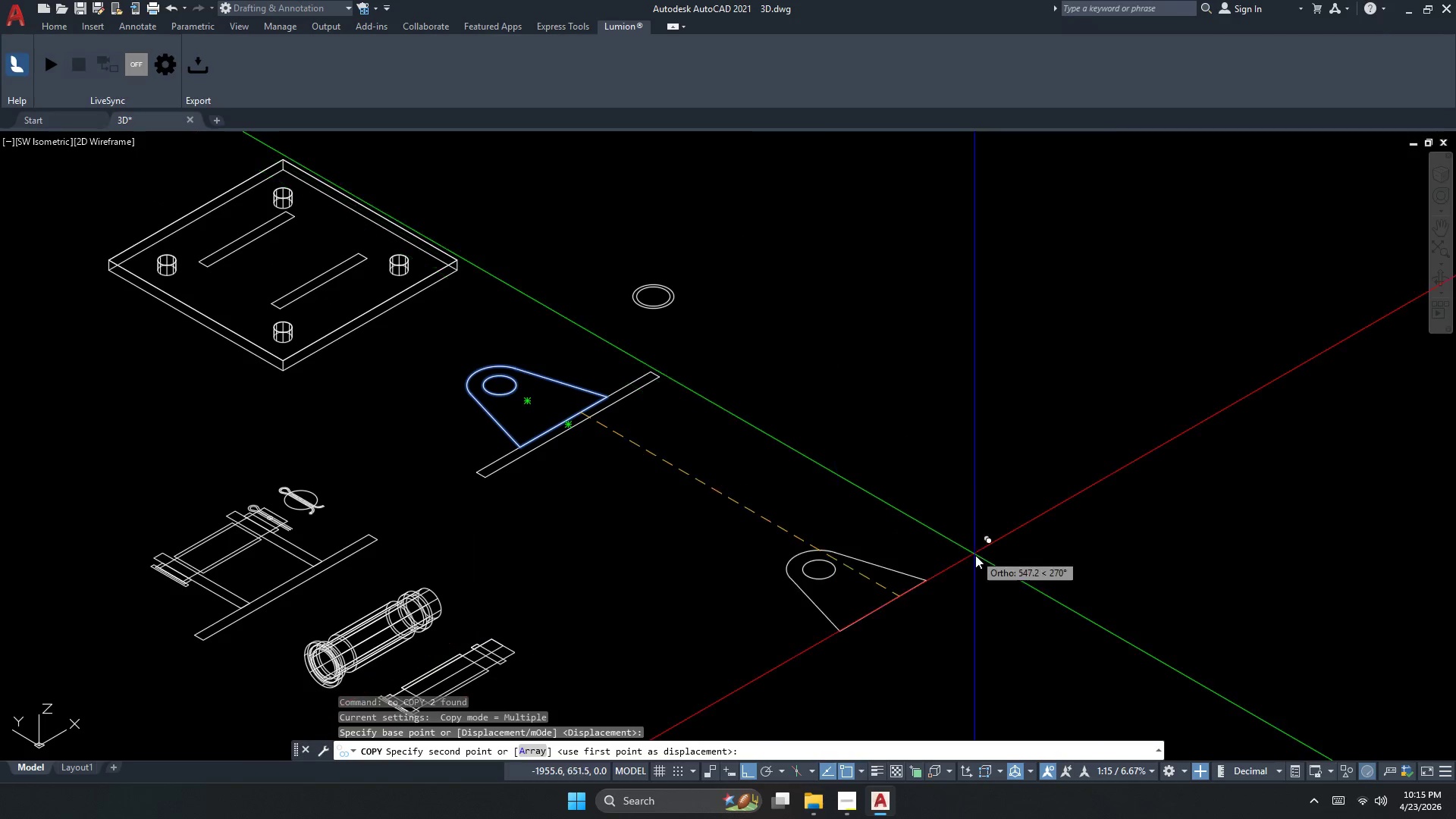 
left_click([981, 563])
 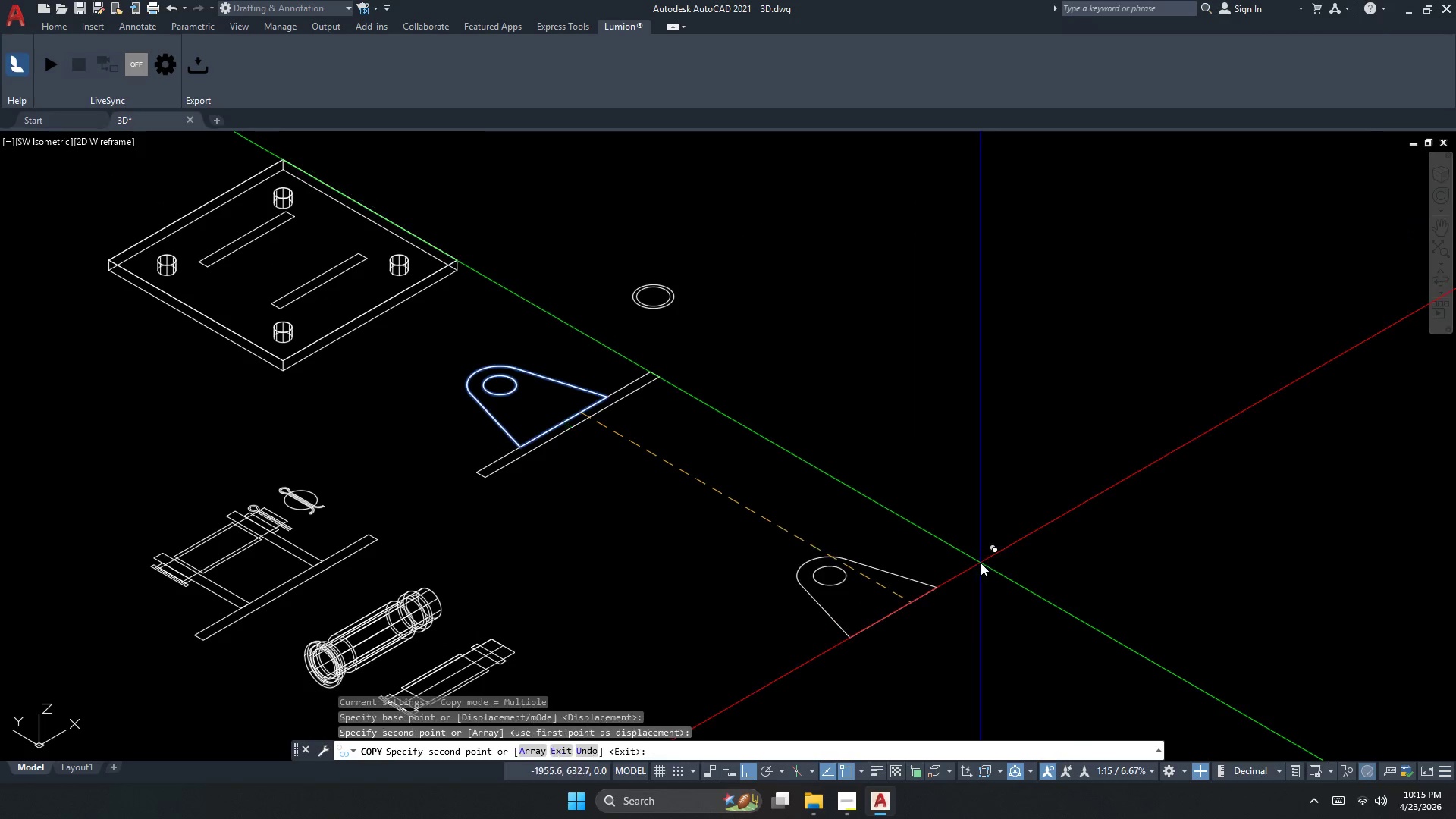 
key(Escape)
 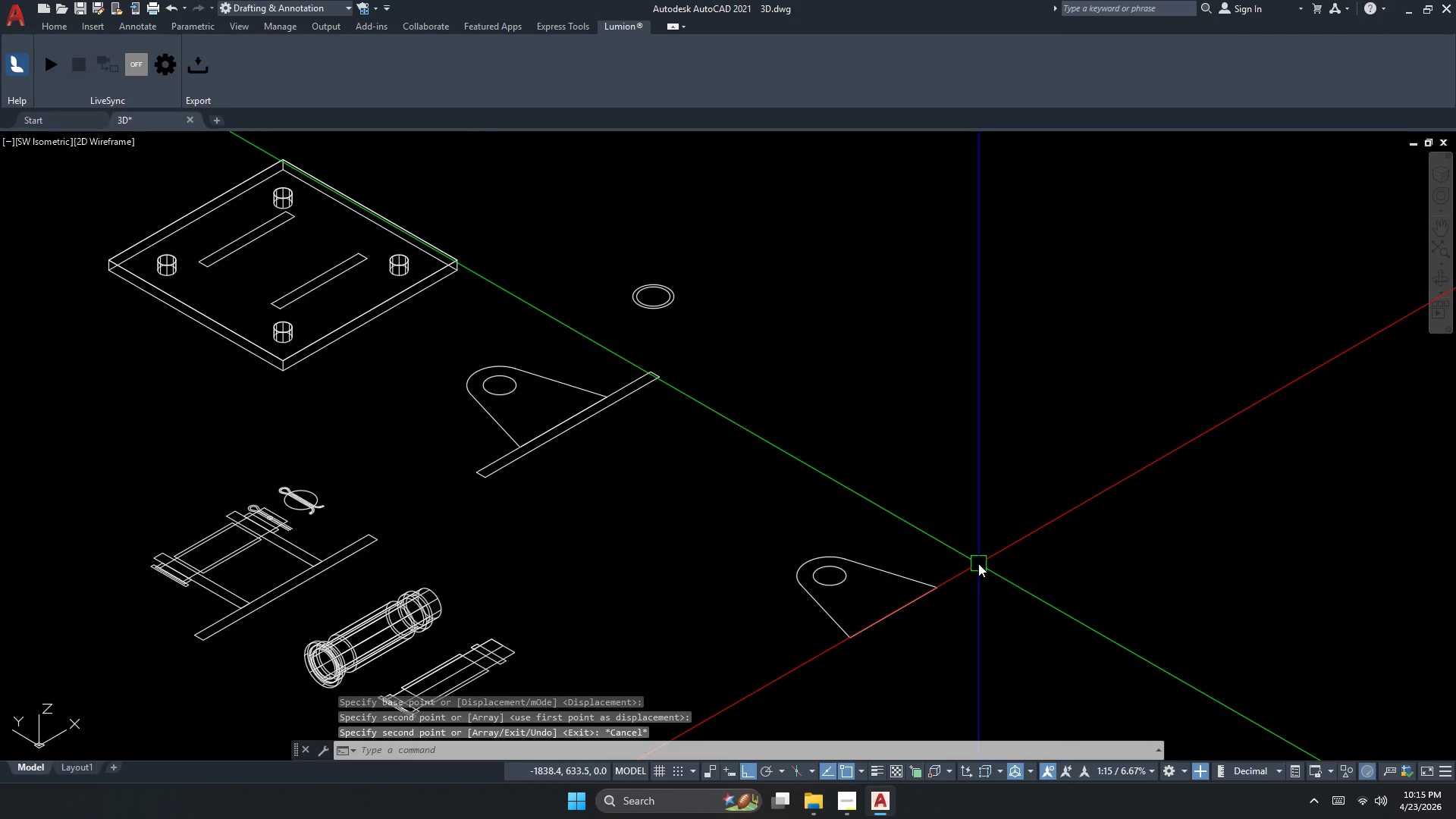 
key(Alt+AltLeft)
 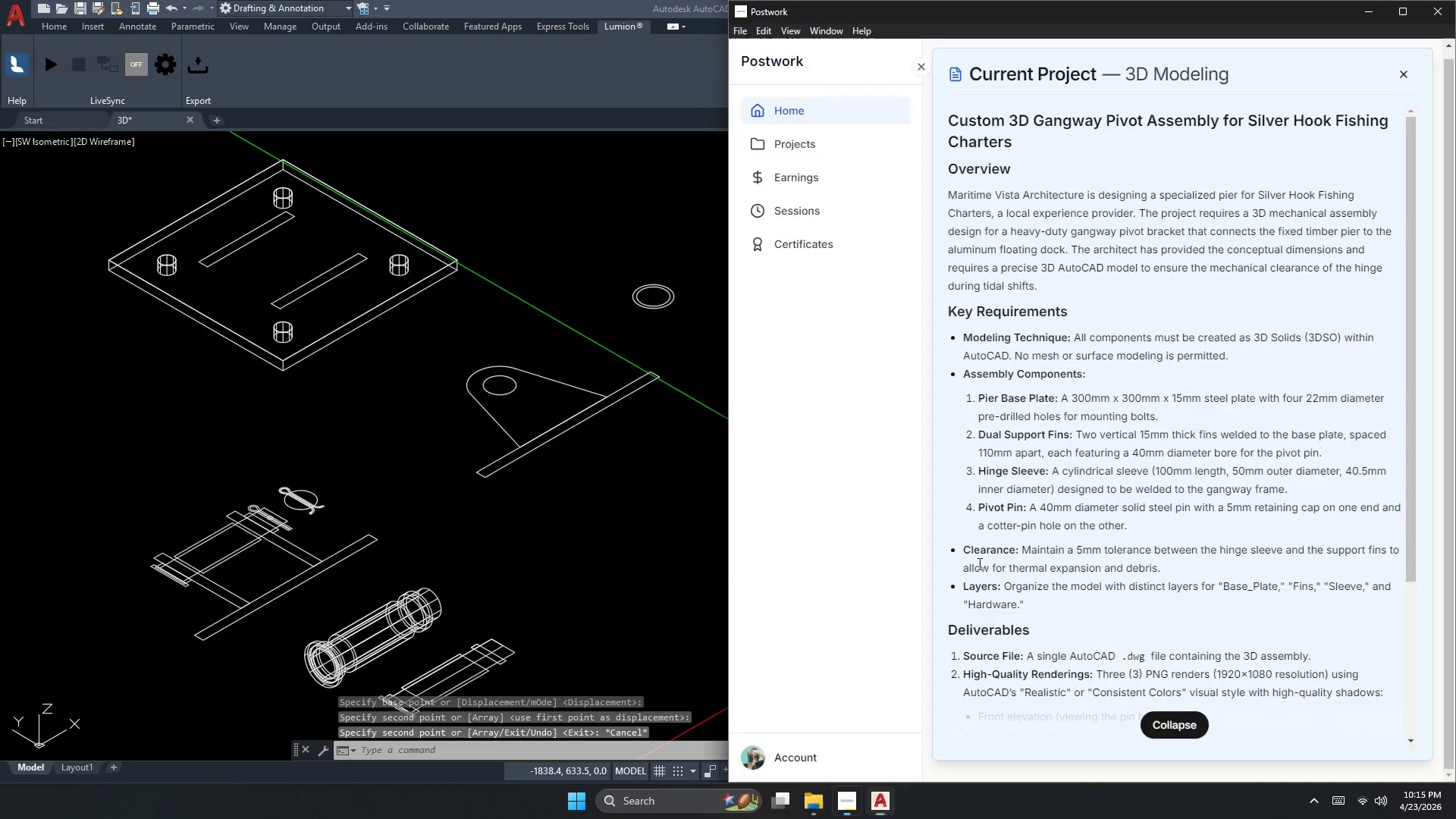 
key(Tab)
 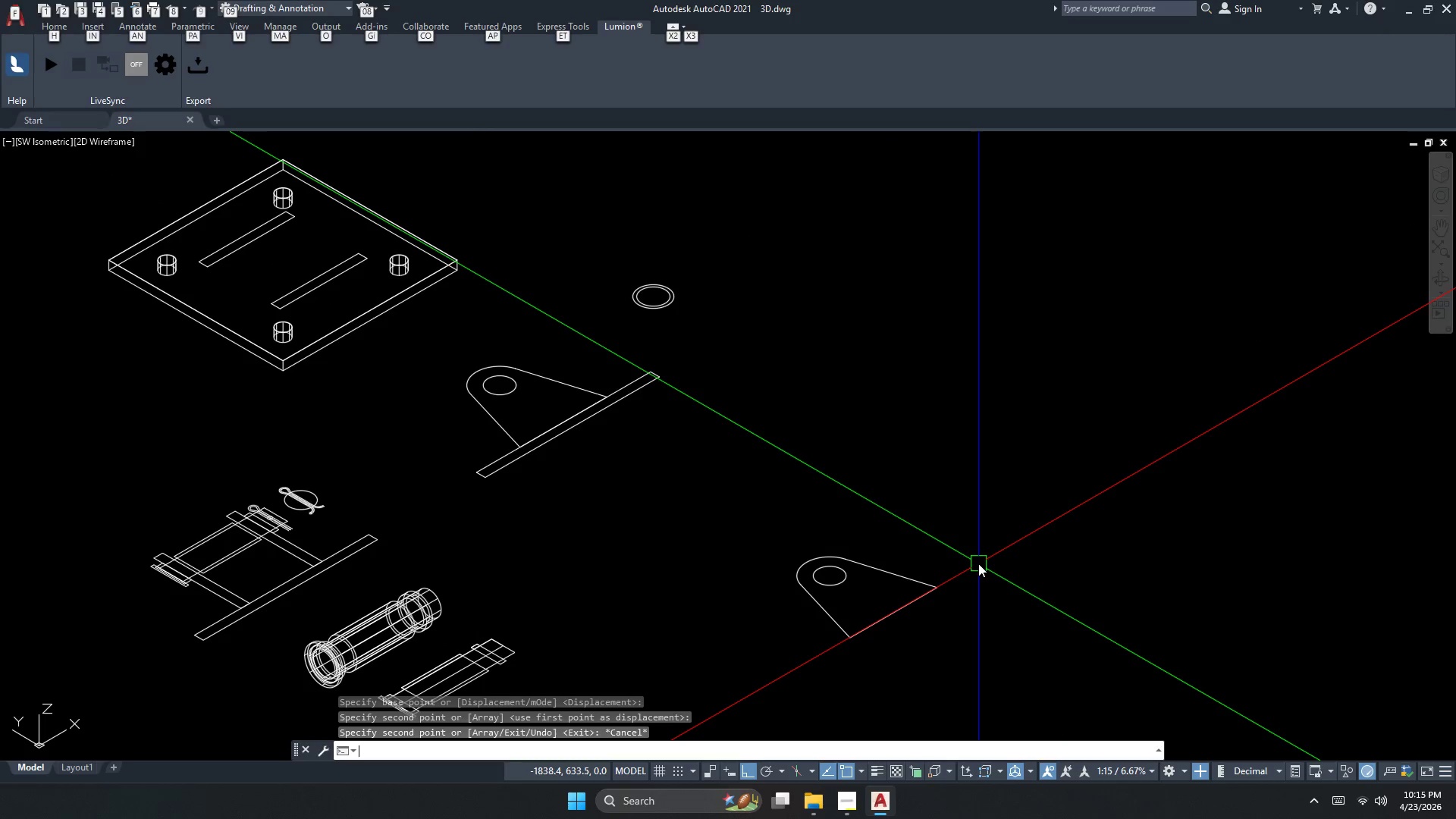 
key(Alt+AltLeft)
 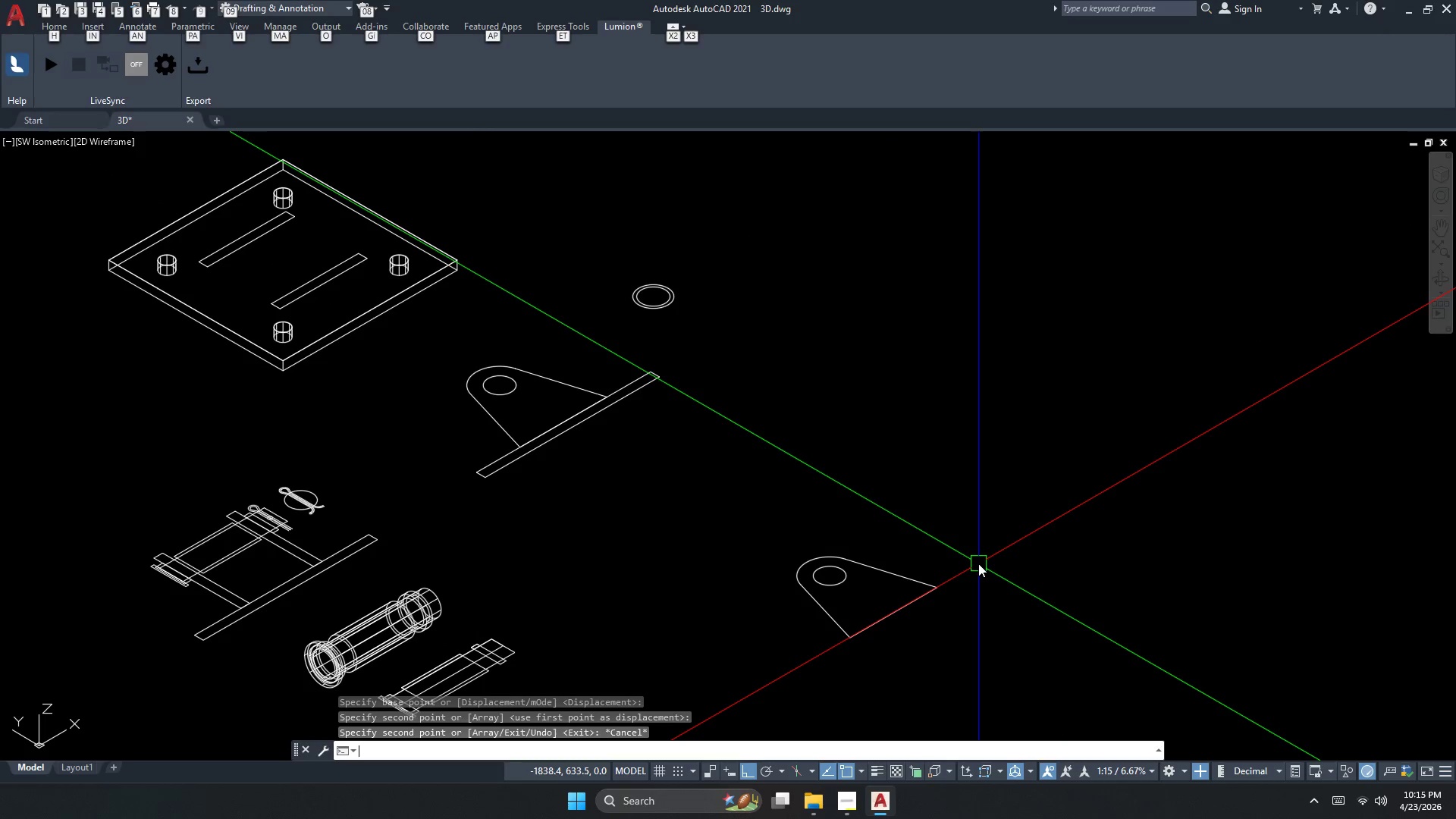 
key(Alt+Tab)